 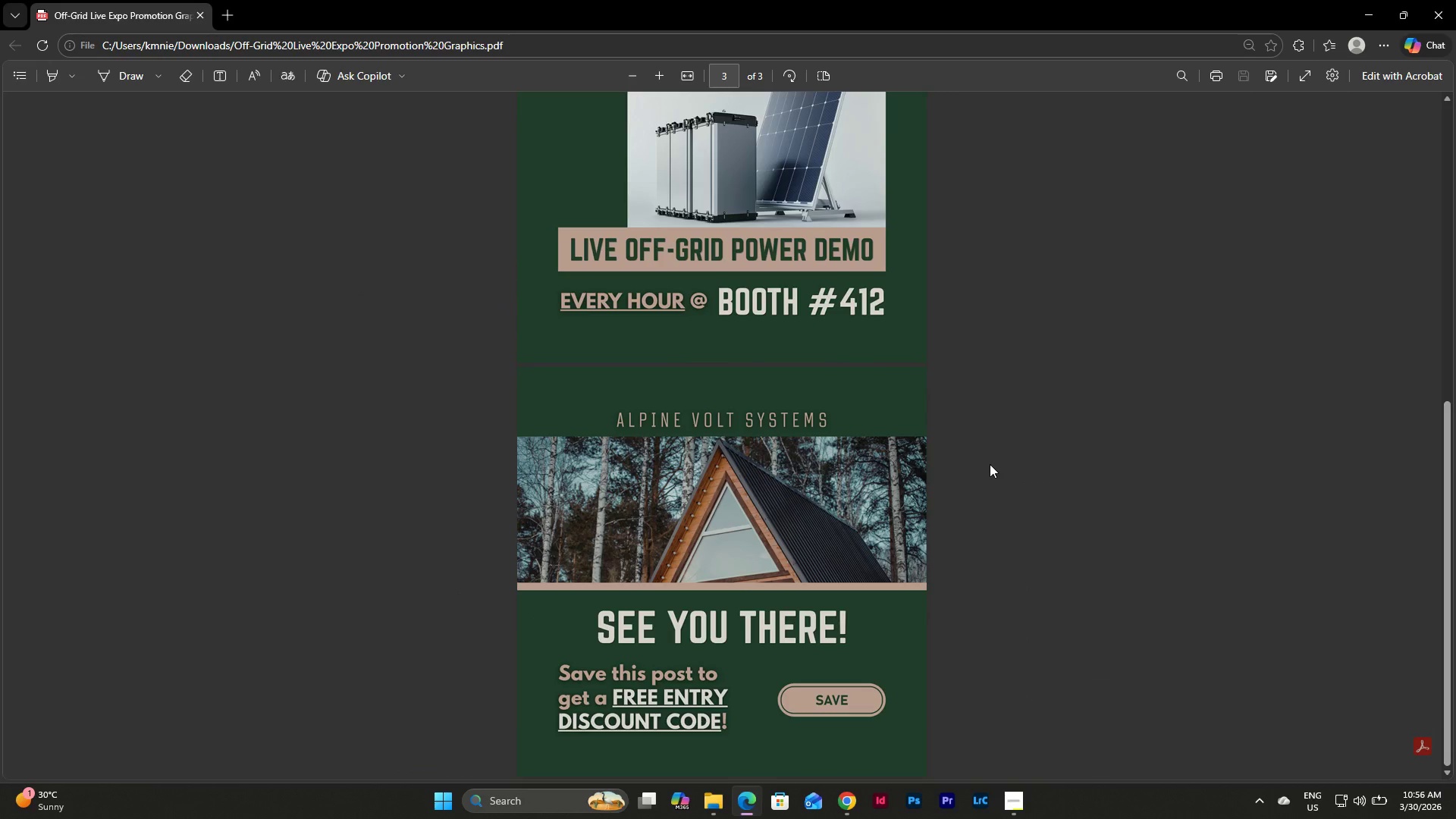 
scroll: coordinate [990, 464], scroll_direction: up, amount: 5.0
 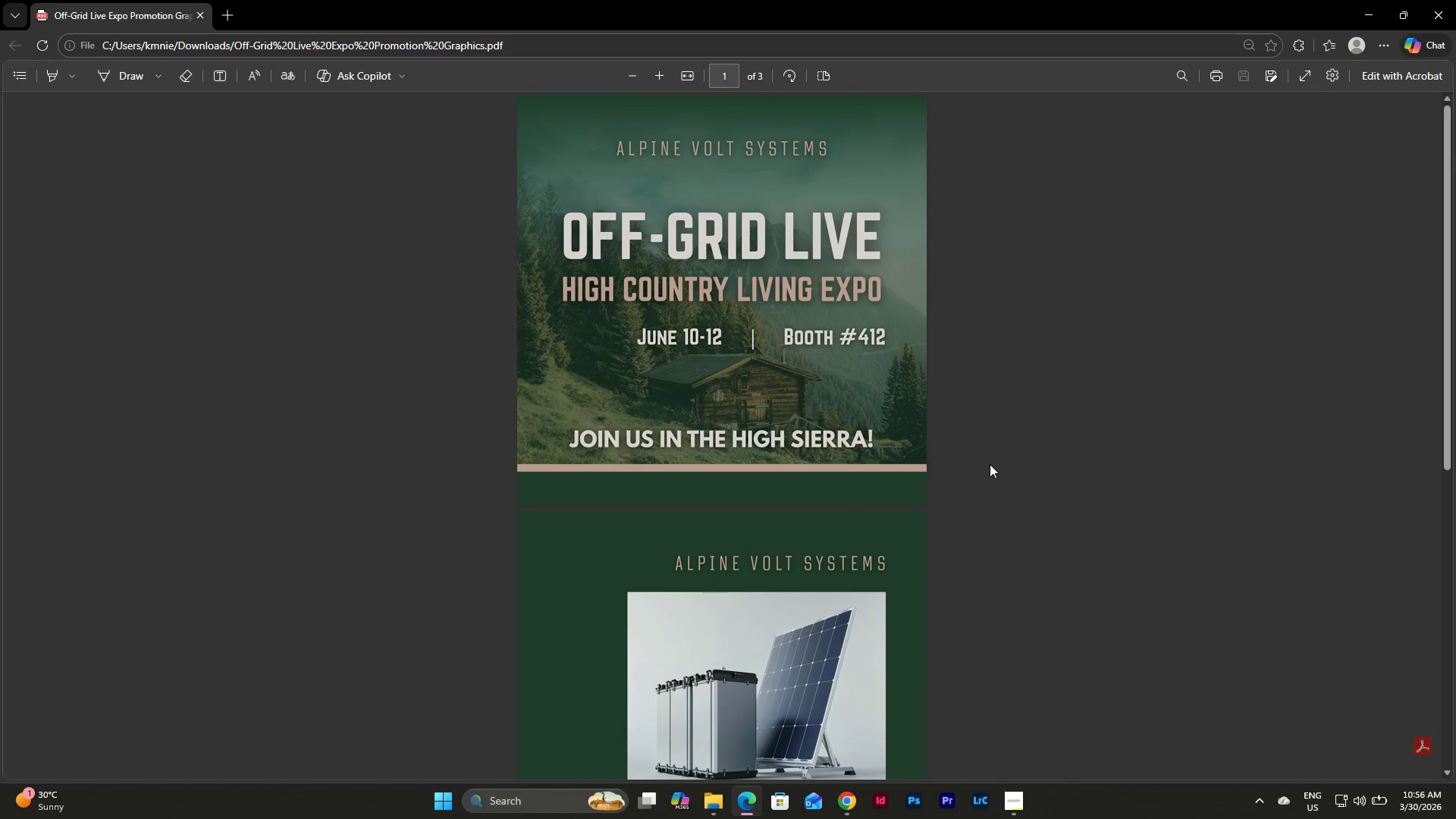 
scroll: coordinate [991, 453], scroll_direction: down, amount: 18.0
 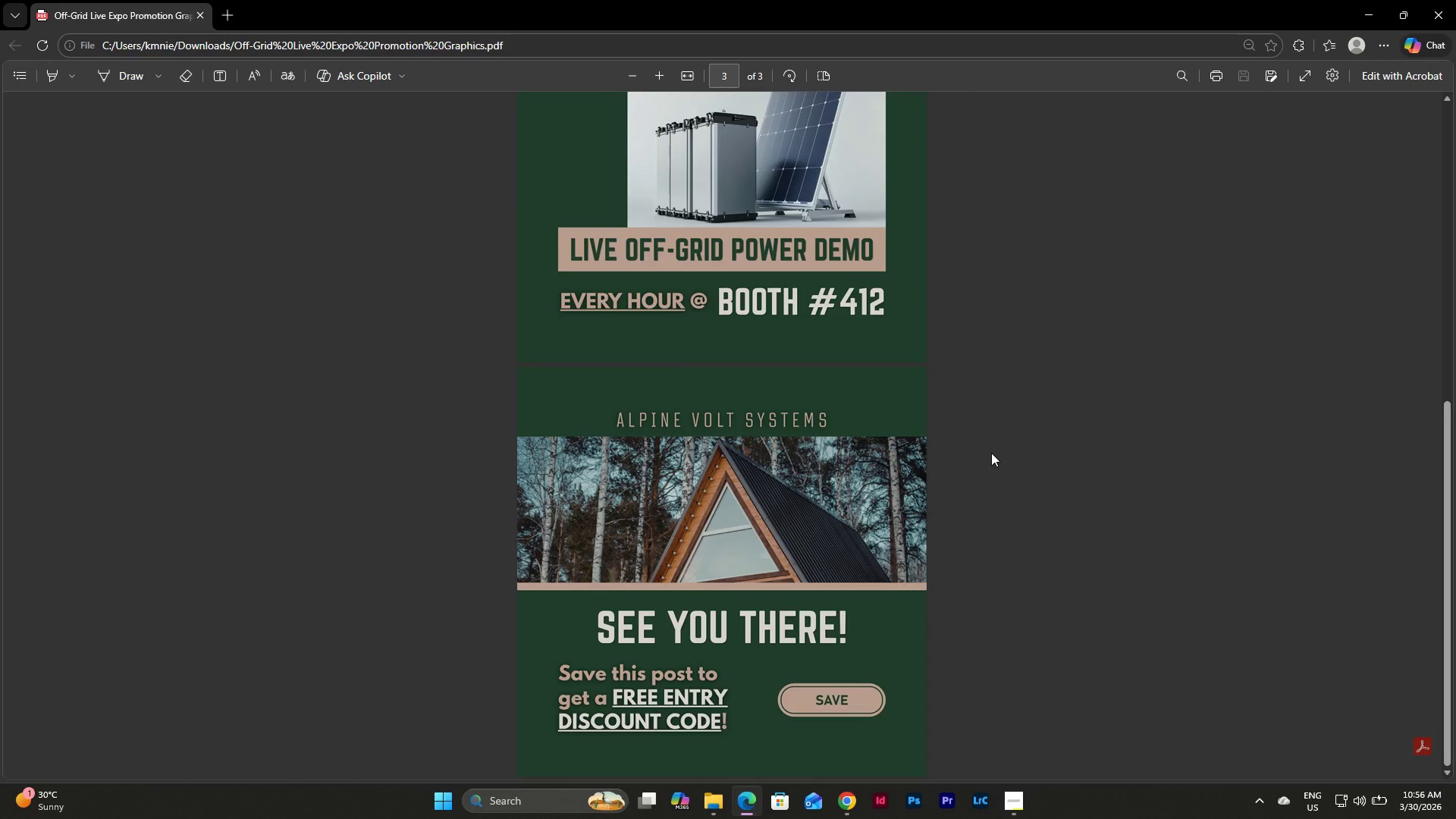 
scroll: coordinate [991, 453], scroll_direction: up, amount: 6.0
 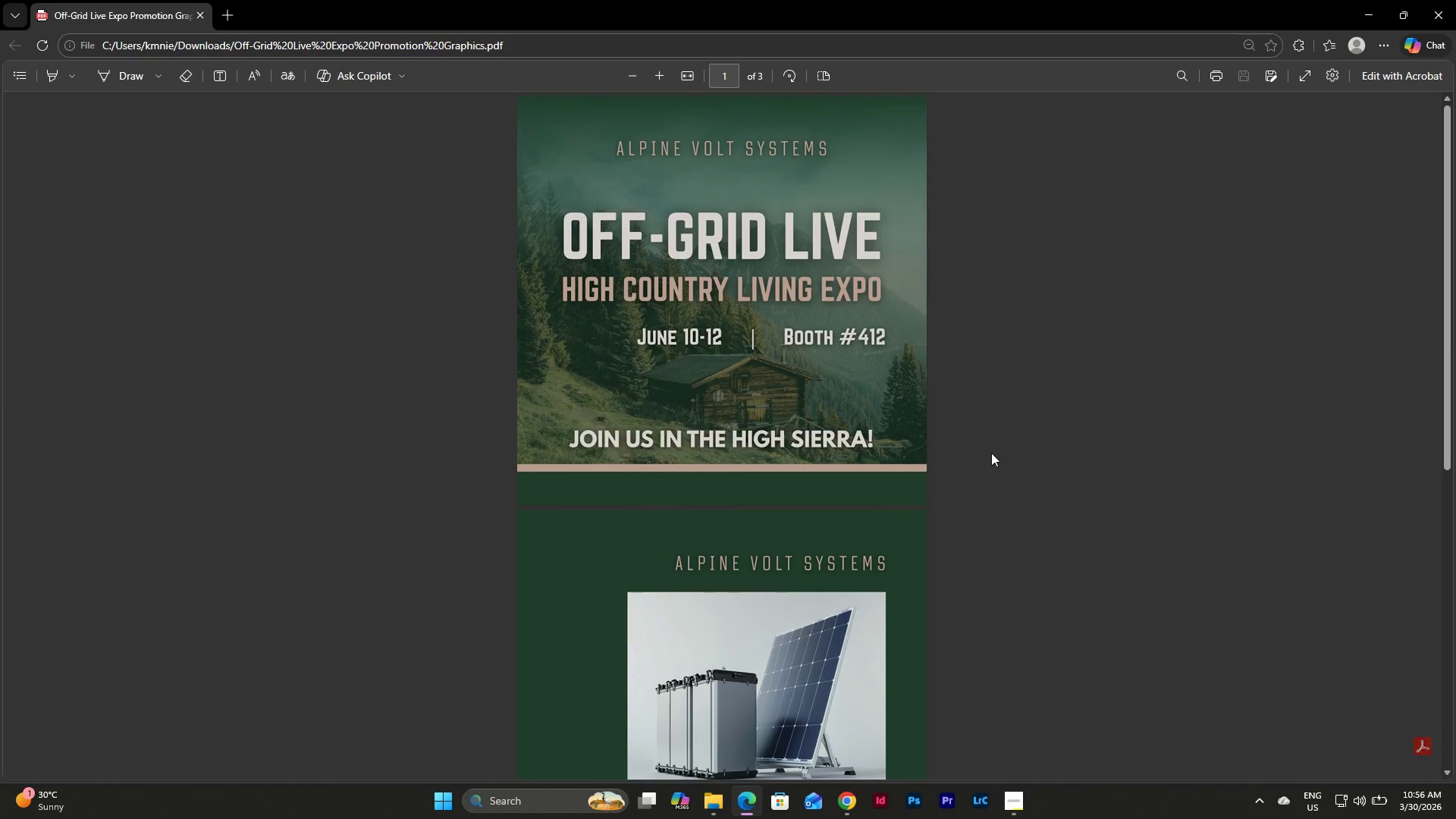 
scroll: coordinate [991, 453], scroll_direction: down, amount: 12.0
 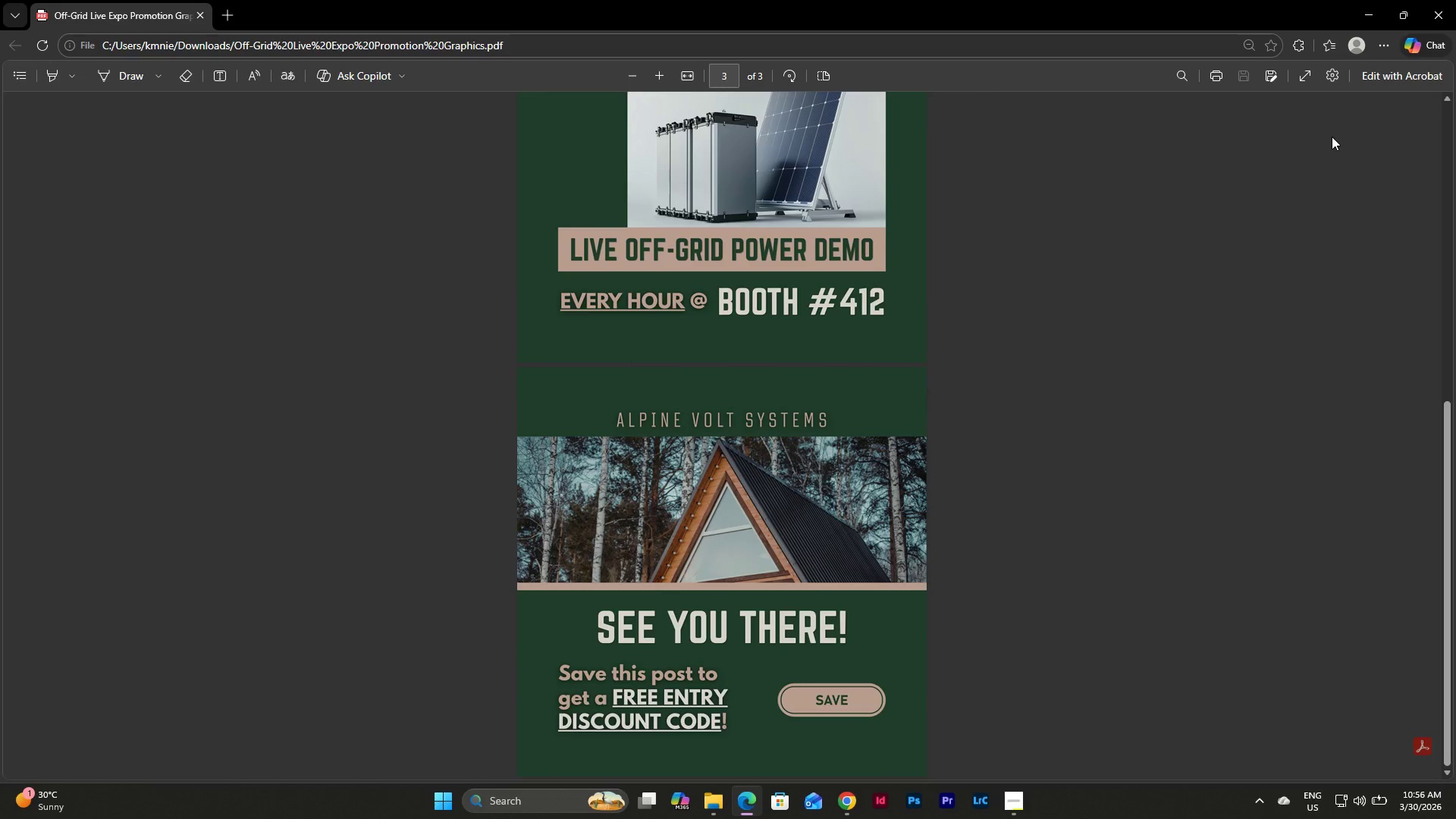 
left_click([1441, 13])
 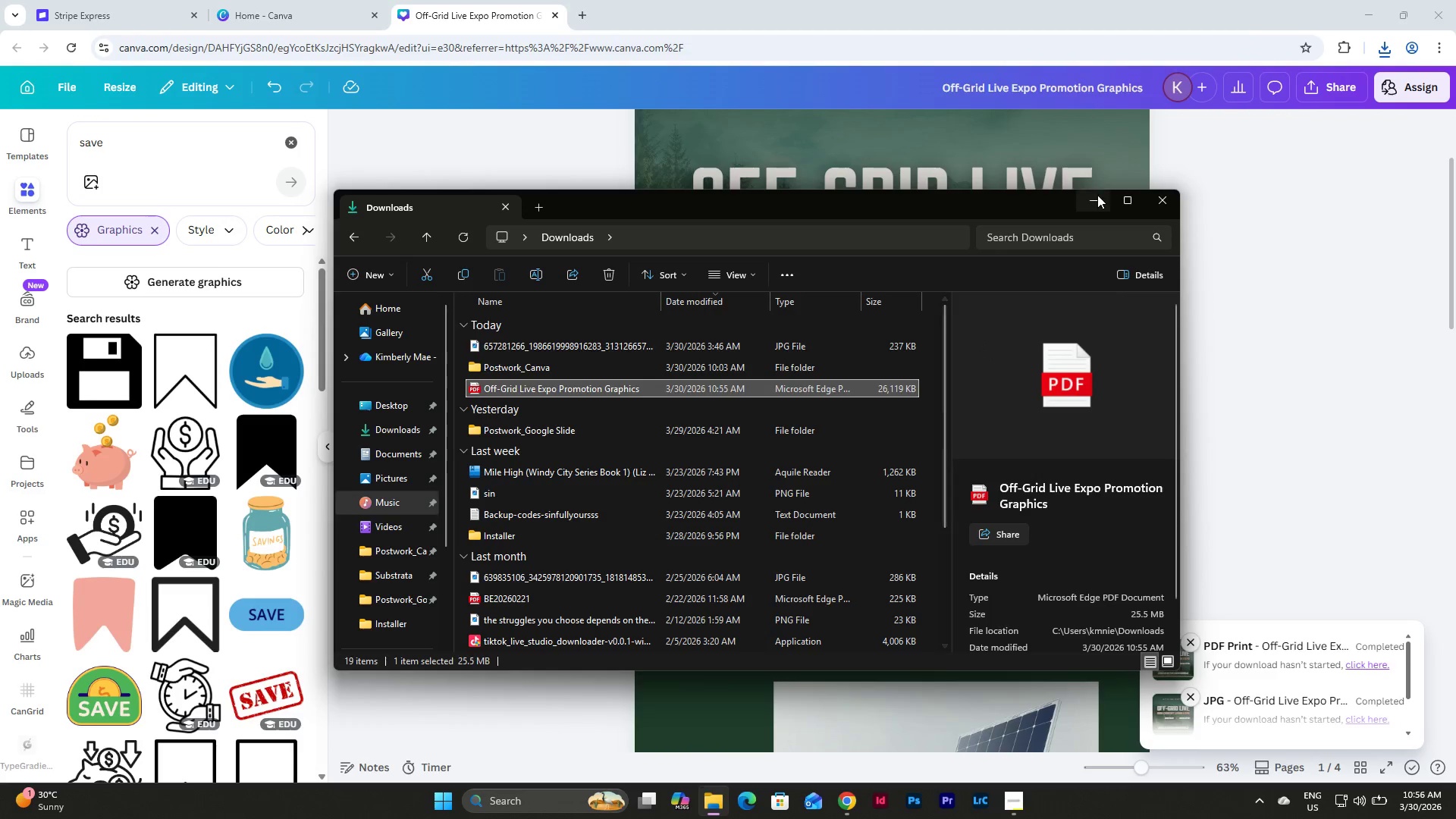 
left_click([1094, 198])
 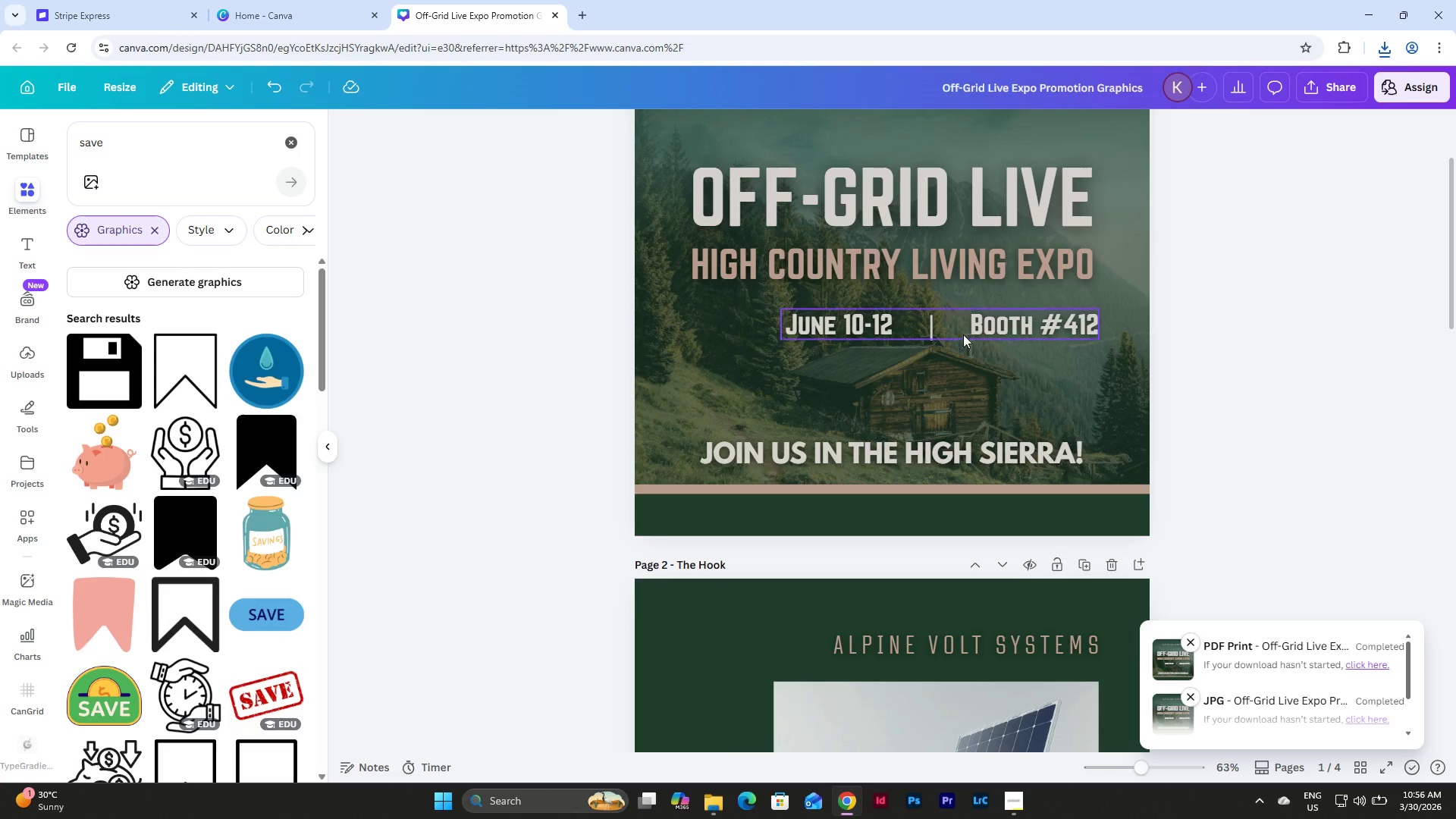 
scroll: coordinate [912, 352], scroll_direction: down, amount: 10.0
 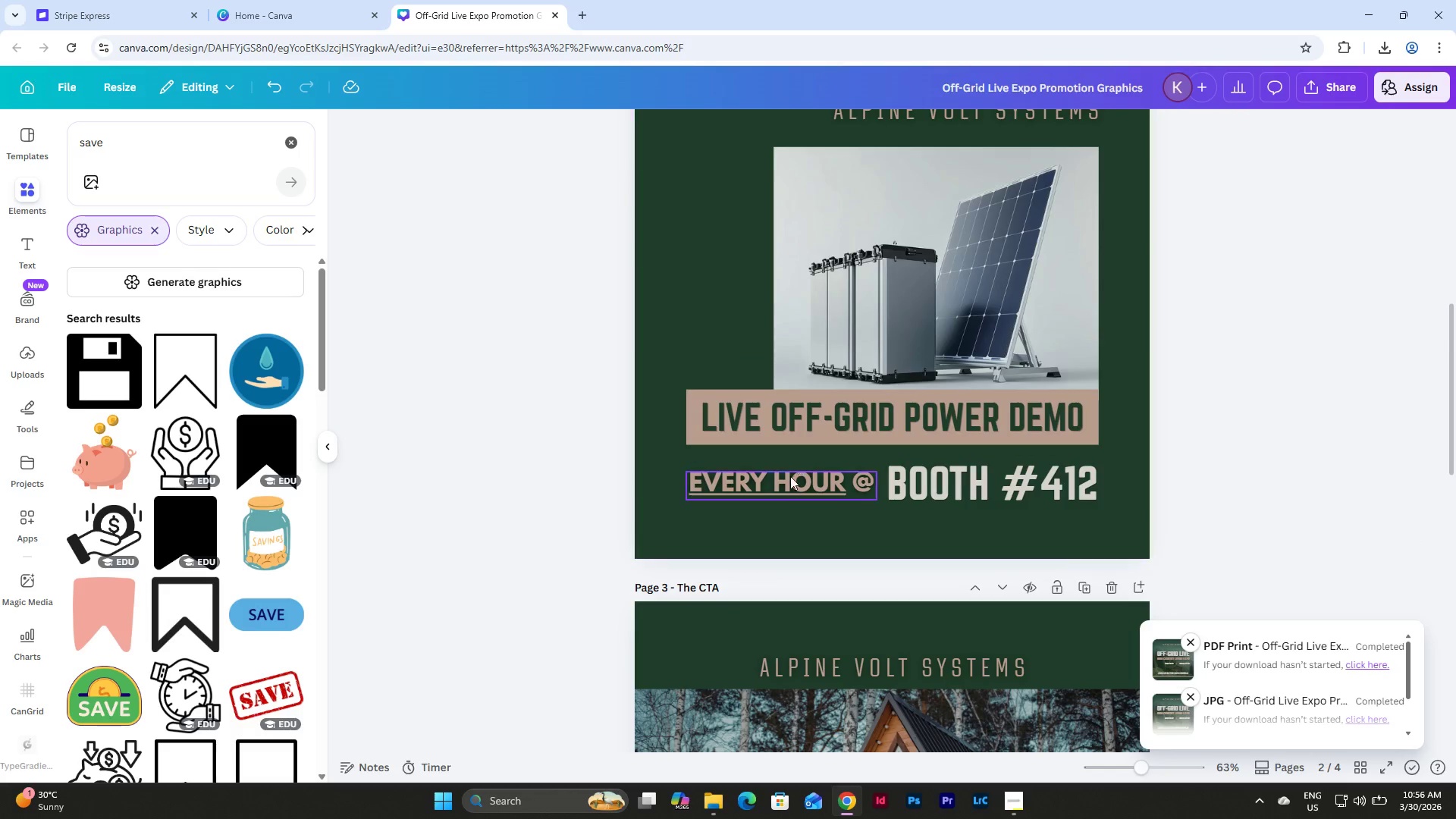 
left_click([789, 479])
 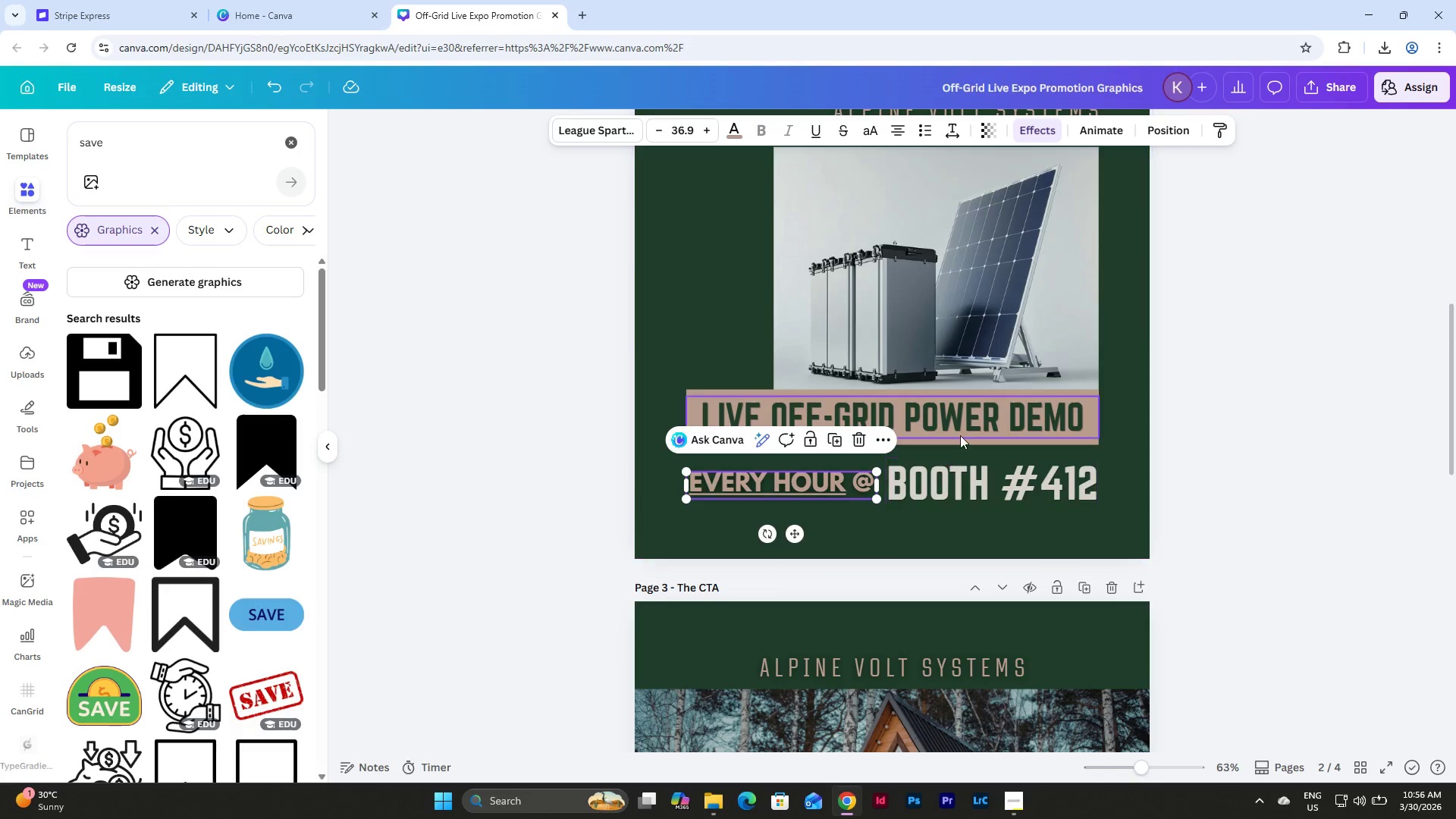 
scroll: coordinate [974, 424], scroll_direction: up, amount: 3.0
 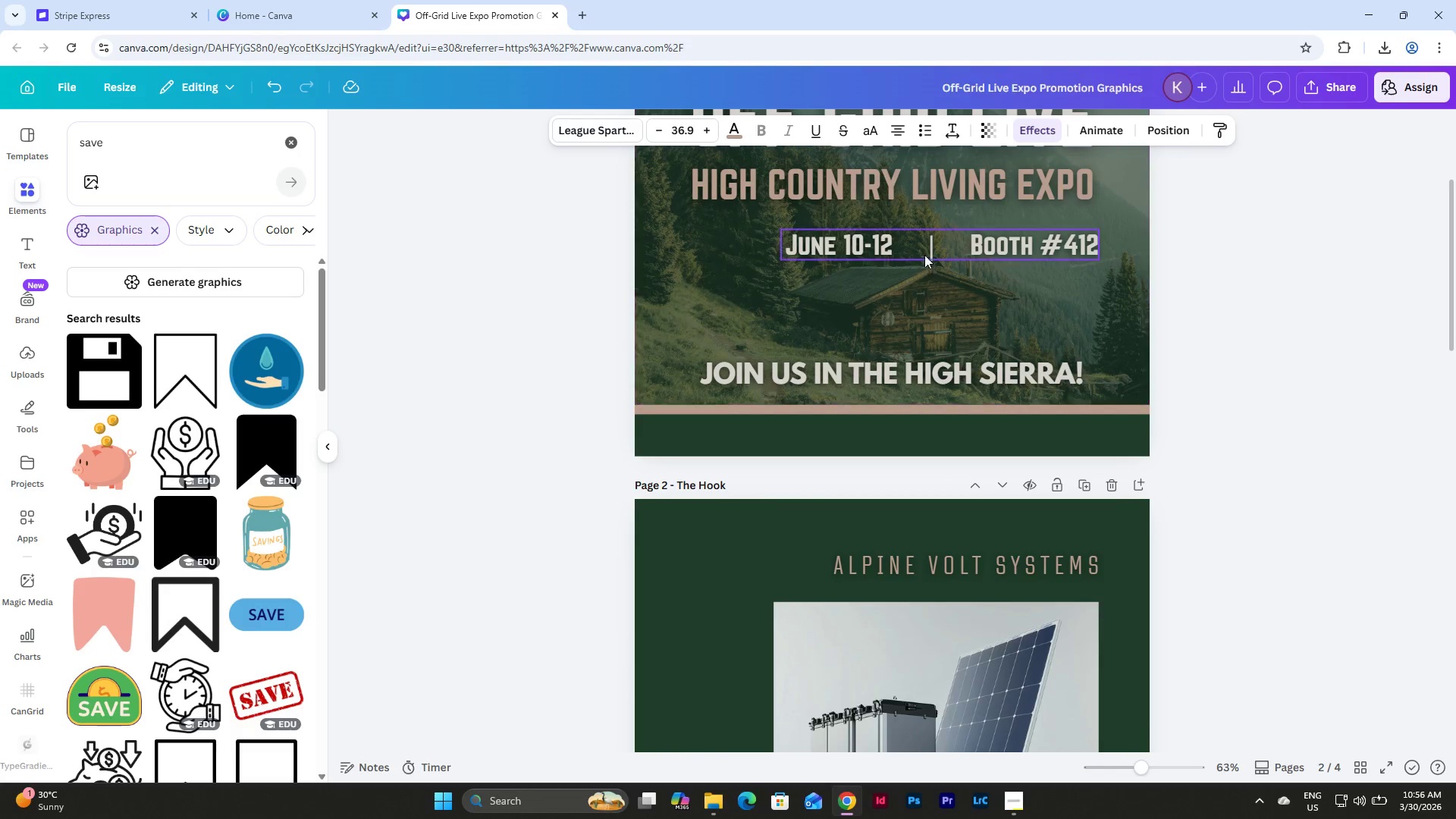 
left_click([920, 245])
 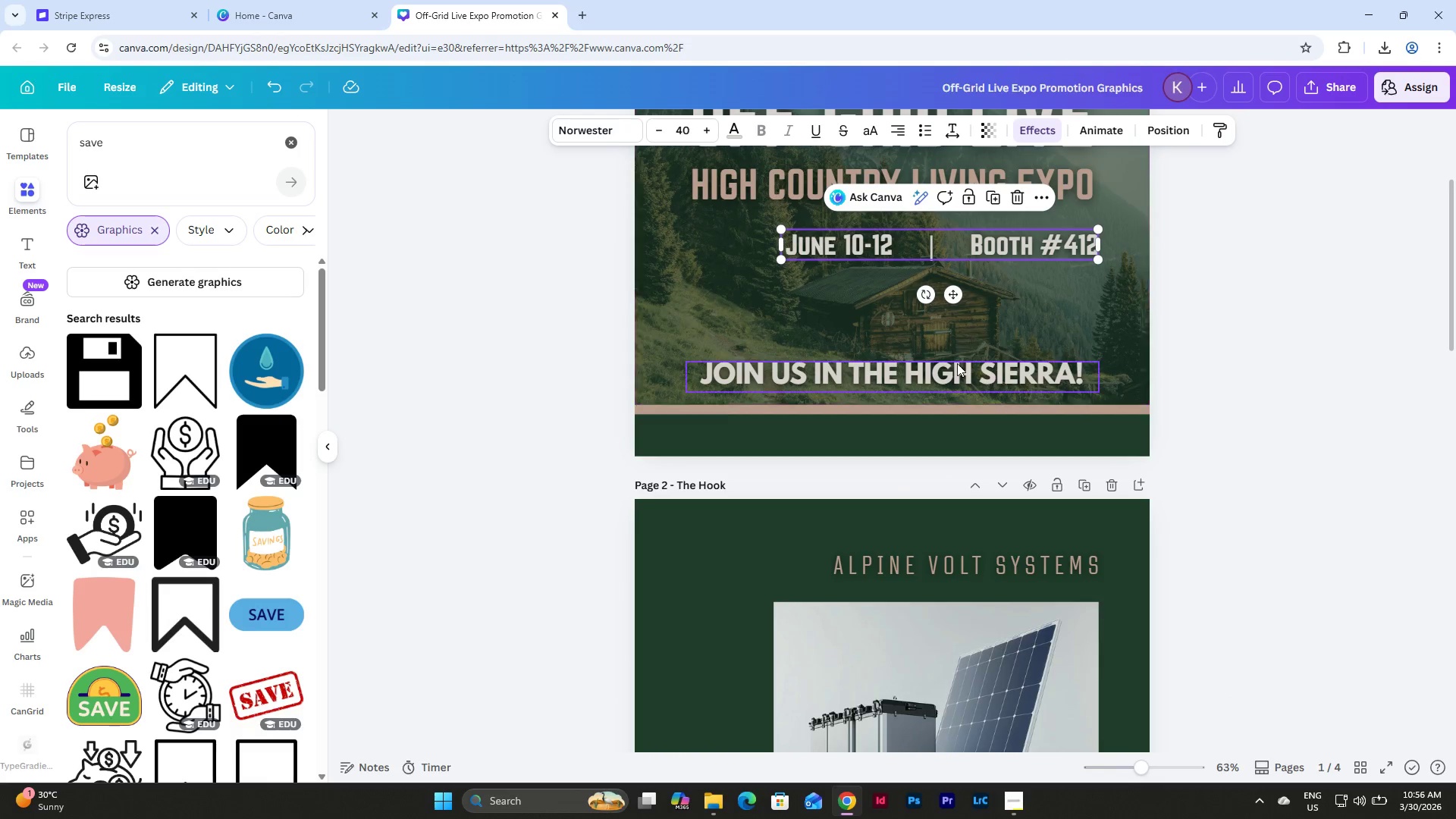 
left_click([956, 371])
 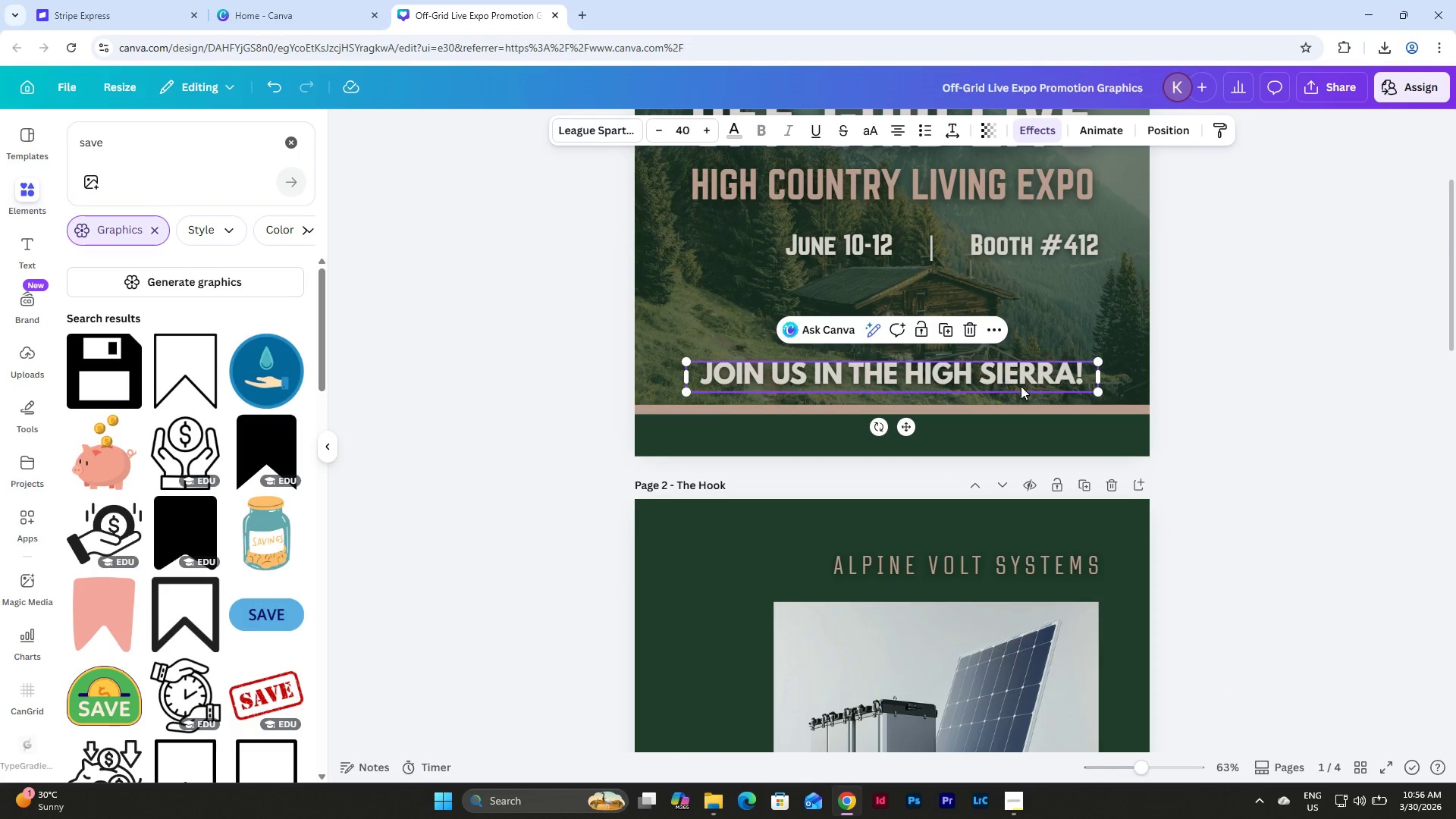 
scroll: coordinate [1021, 386], scroll_direction: down, amount: 10.0
 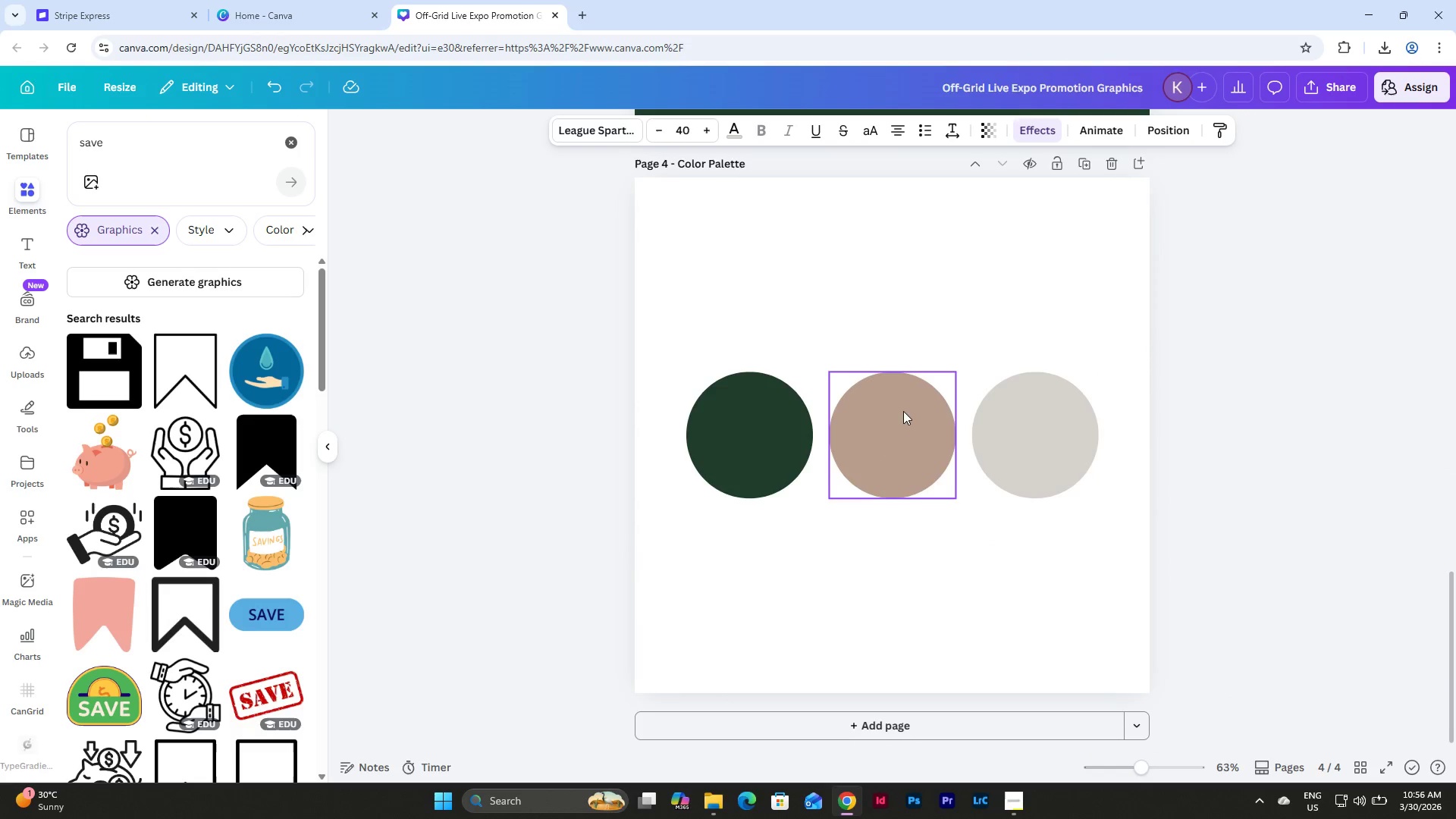 
scroll: coordinate [906, 407], scroll_direction: up, amount: 4.0
 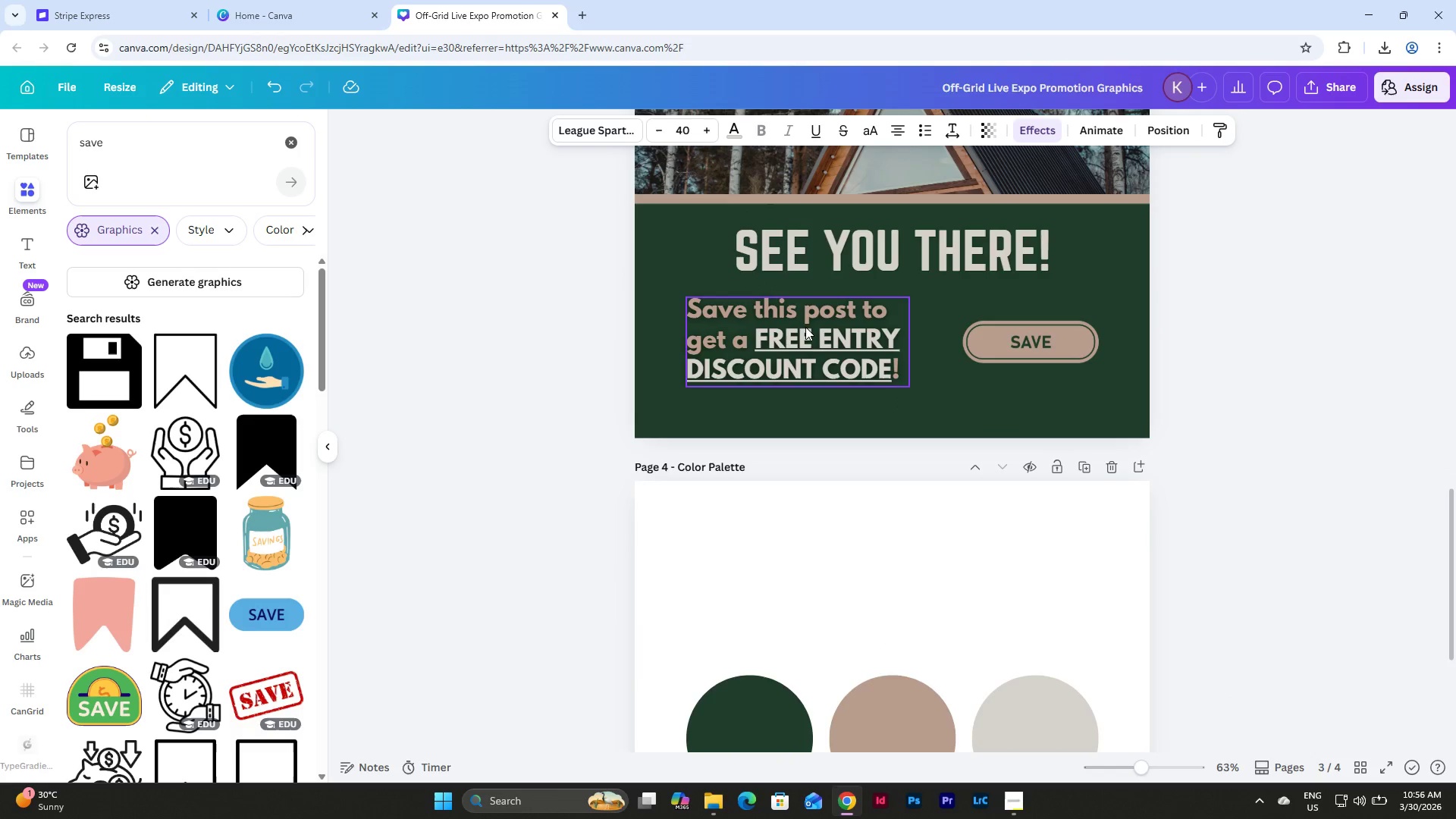 
left_click([799, 340])
 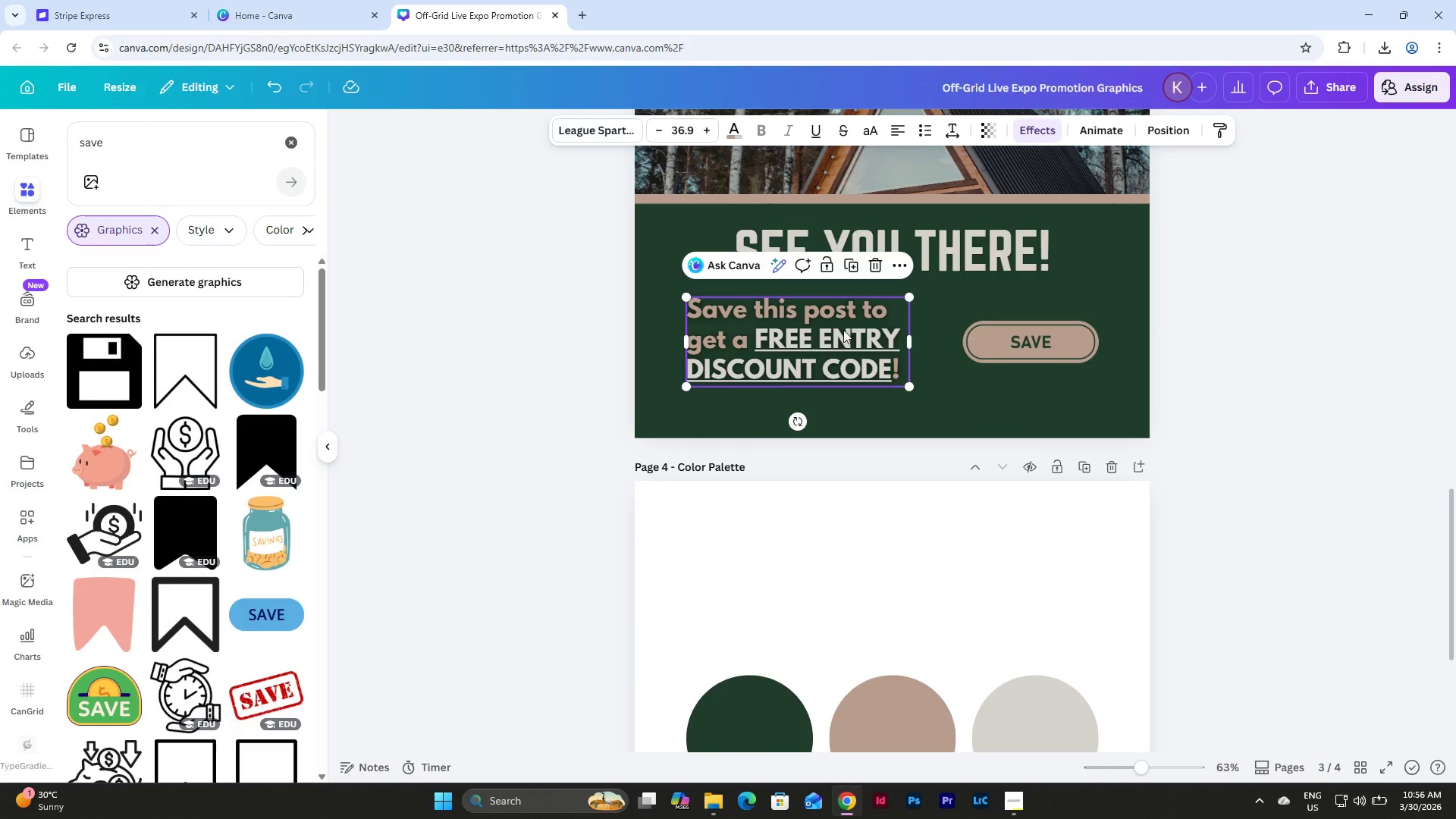 
scroll: coordinate [890, 353], scroll_direction: up, amount: 1.0
 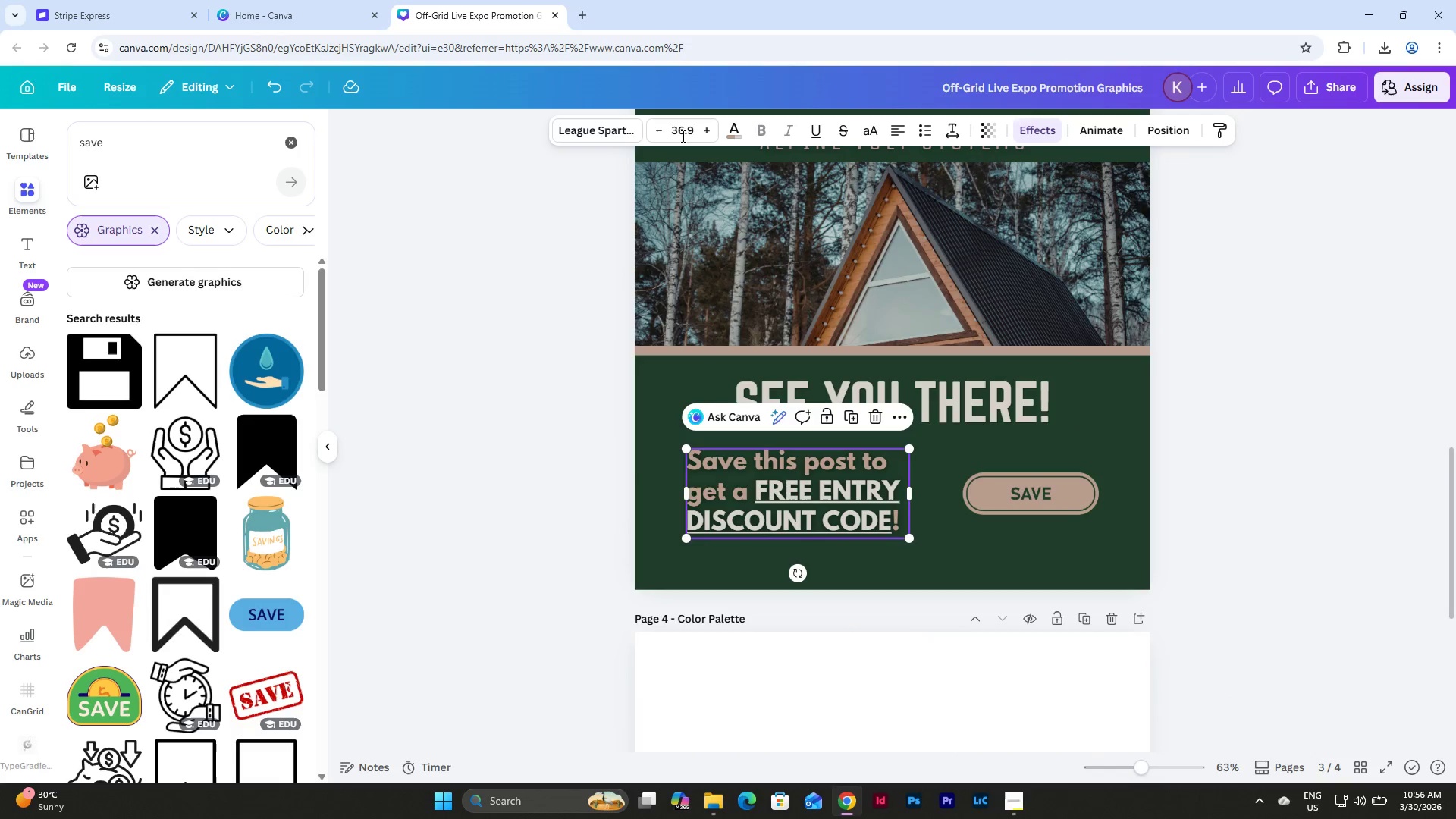 
left_click([683, 130])
 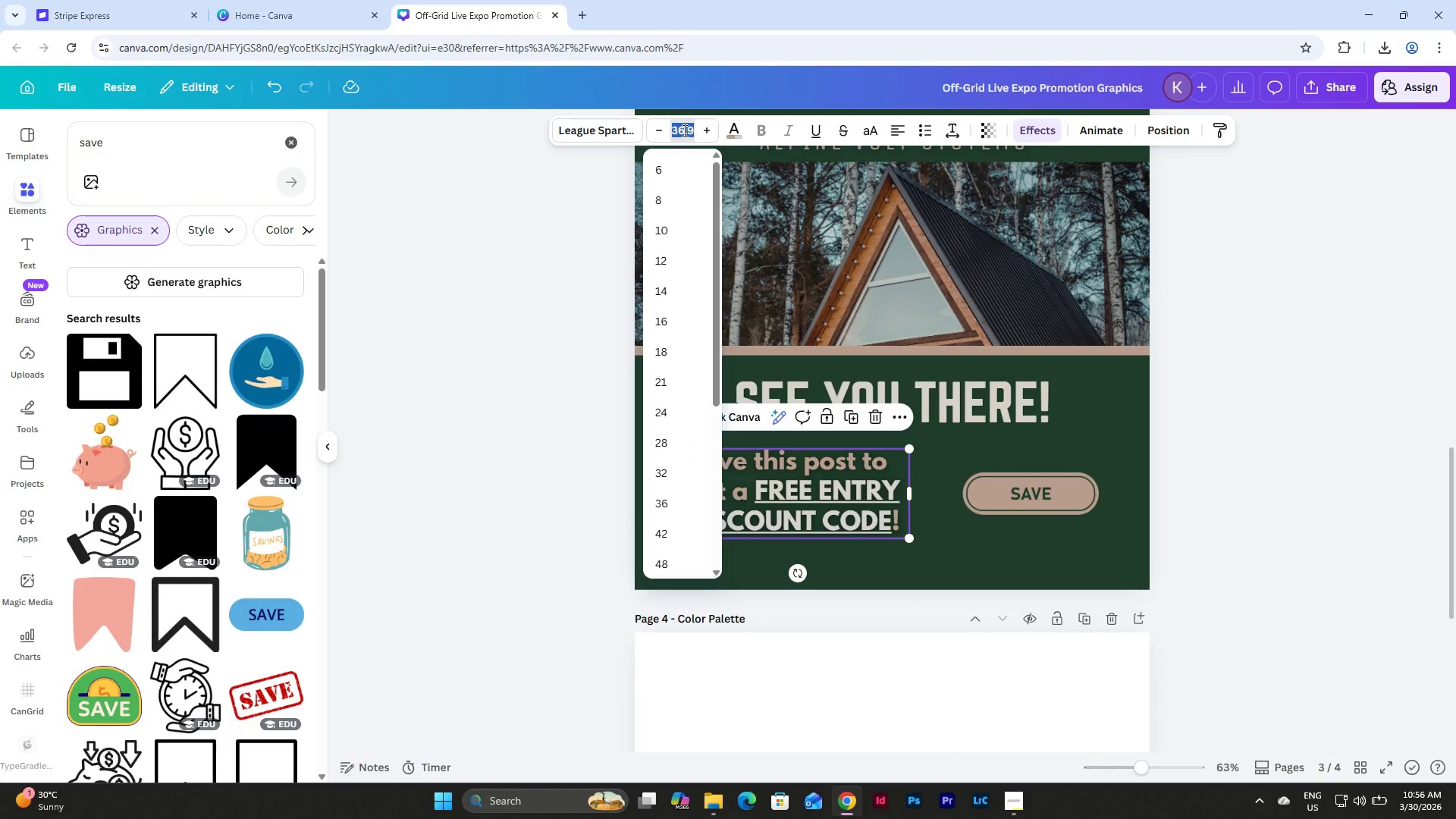 
key(Numpad3)
 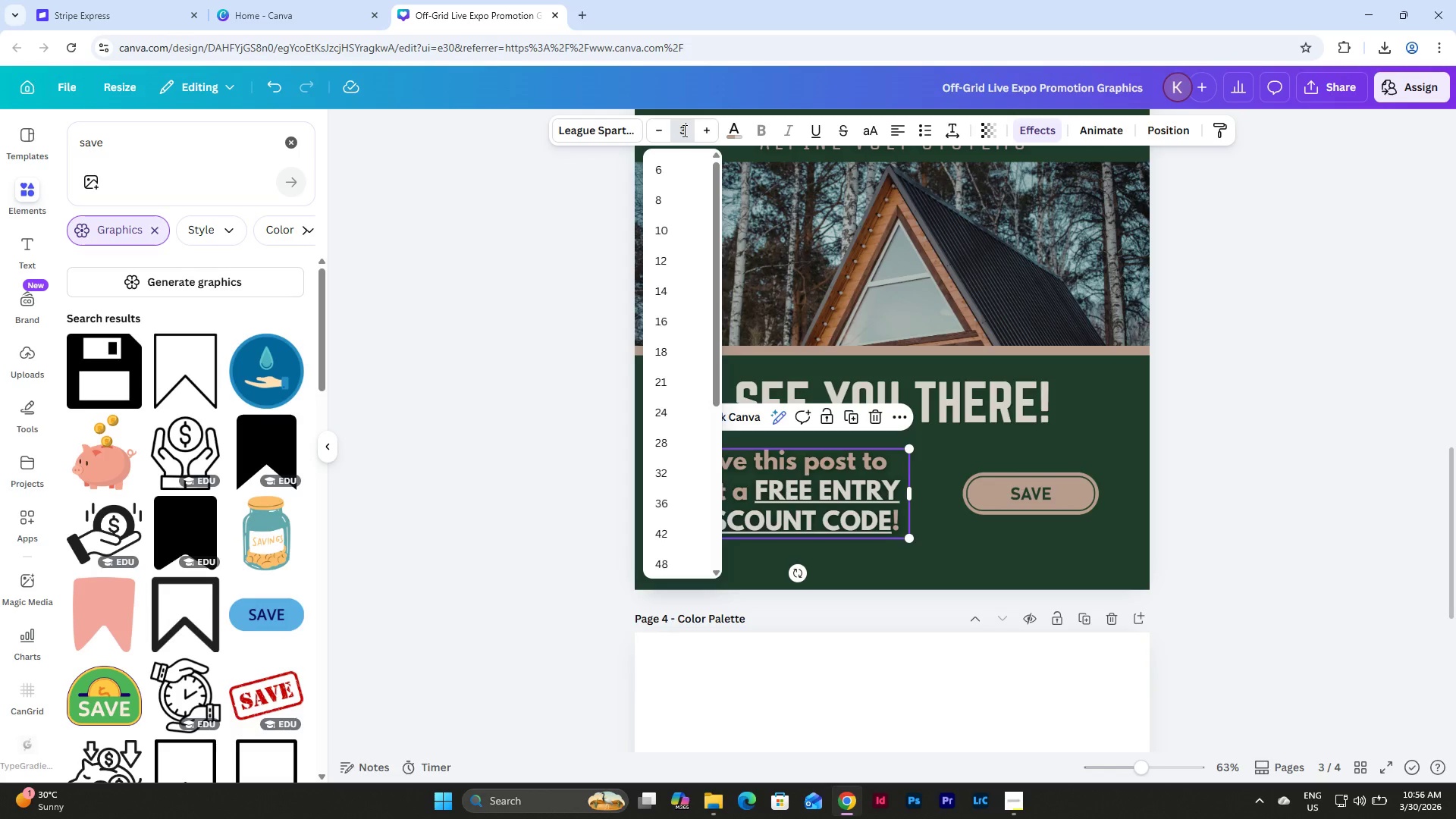 
key(Numpad5)
 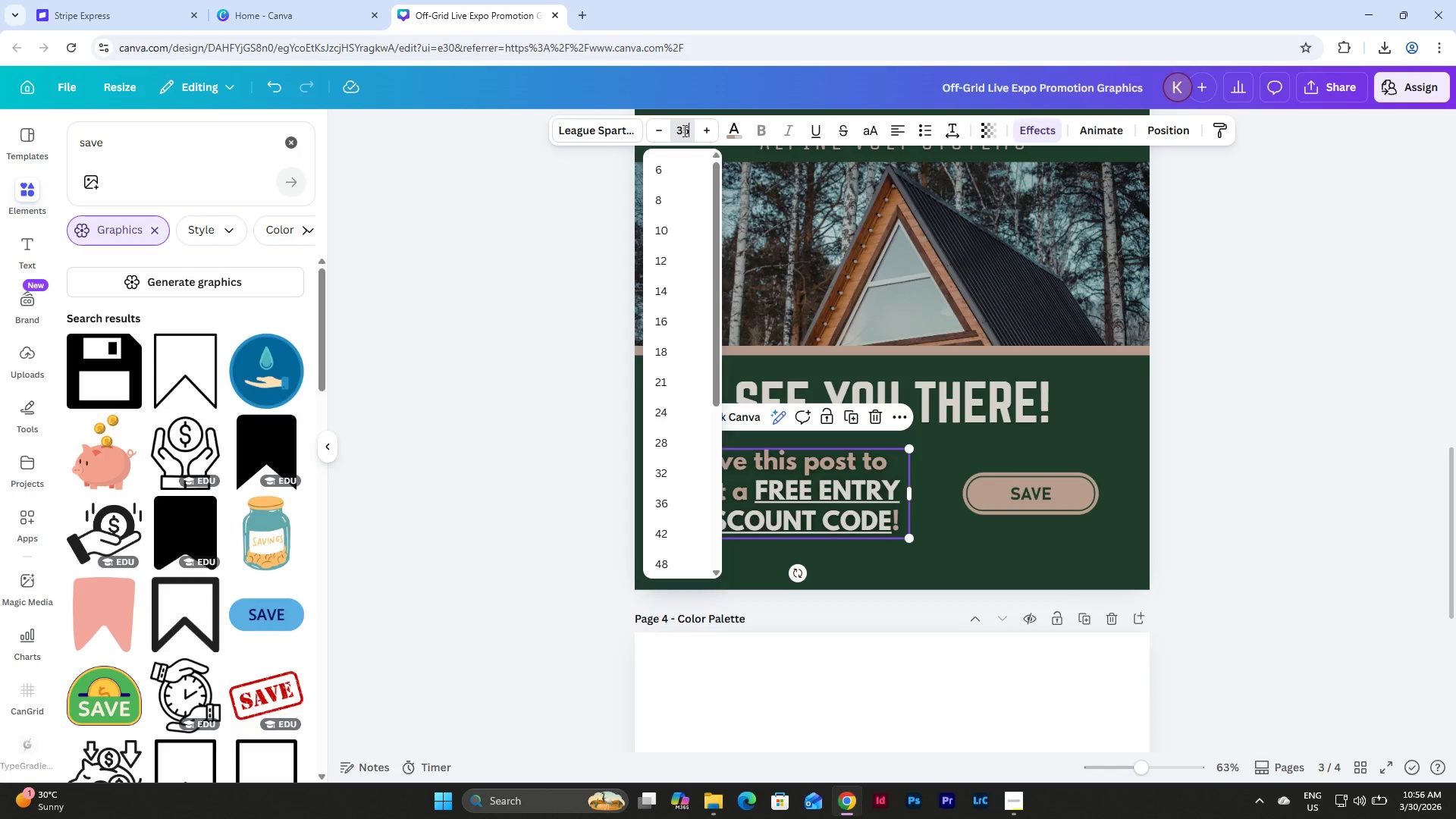 
key(NumpadEnter)
 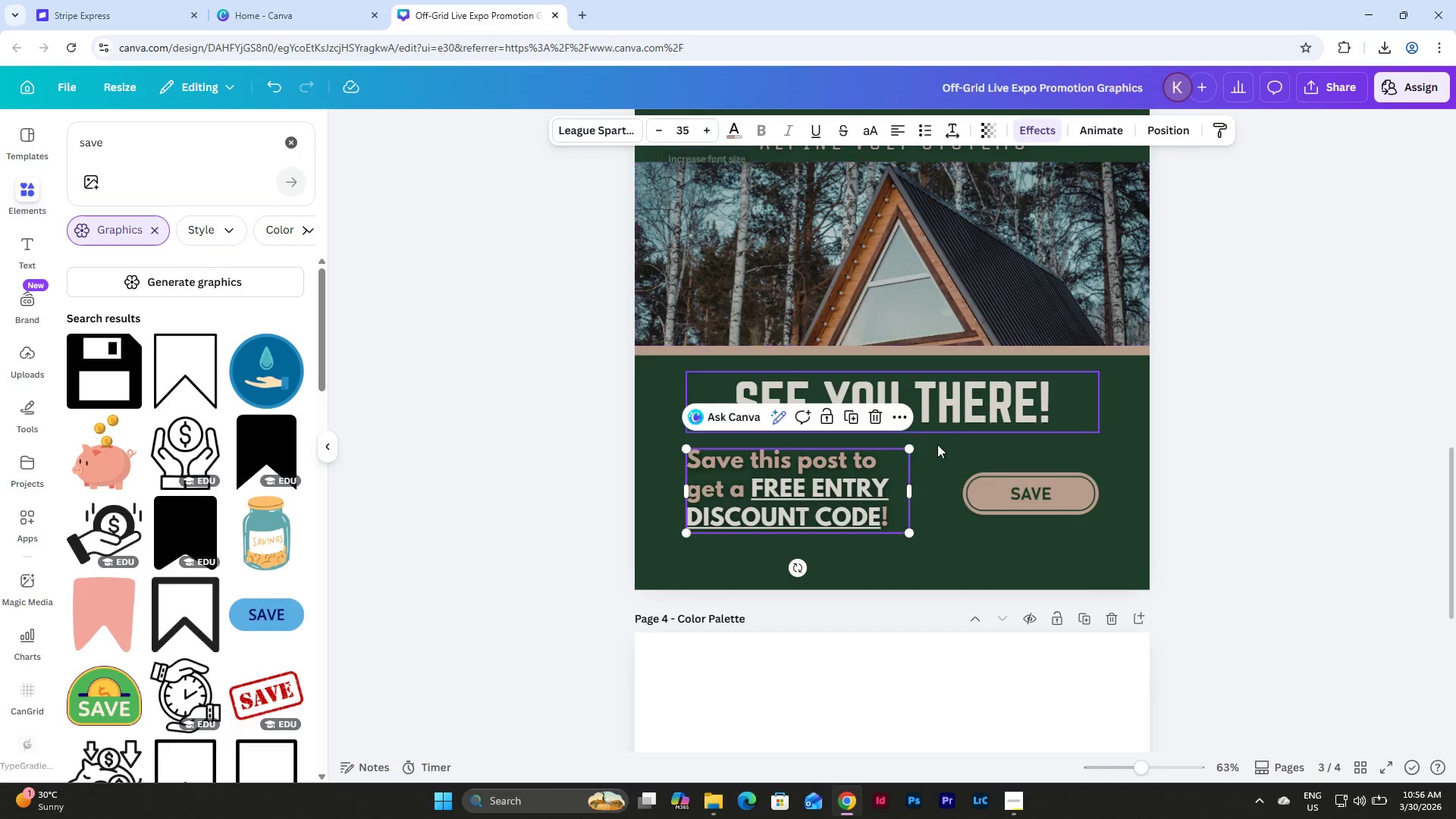 
left_click([1298, 466])
 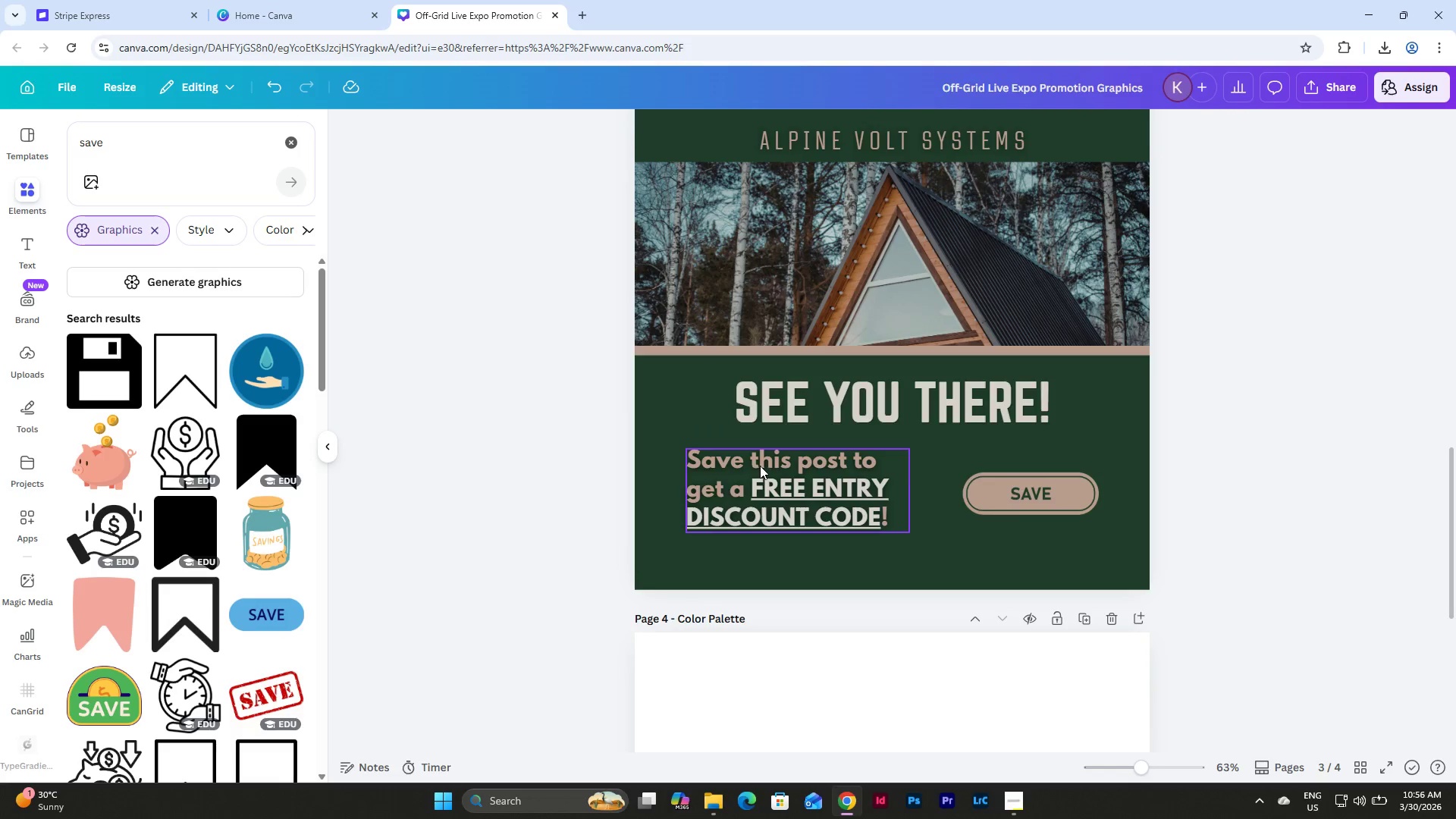 
left_click_drag(start_coordinate=[760, 466], to_coordinate=[762, 472])
 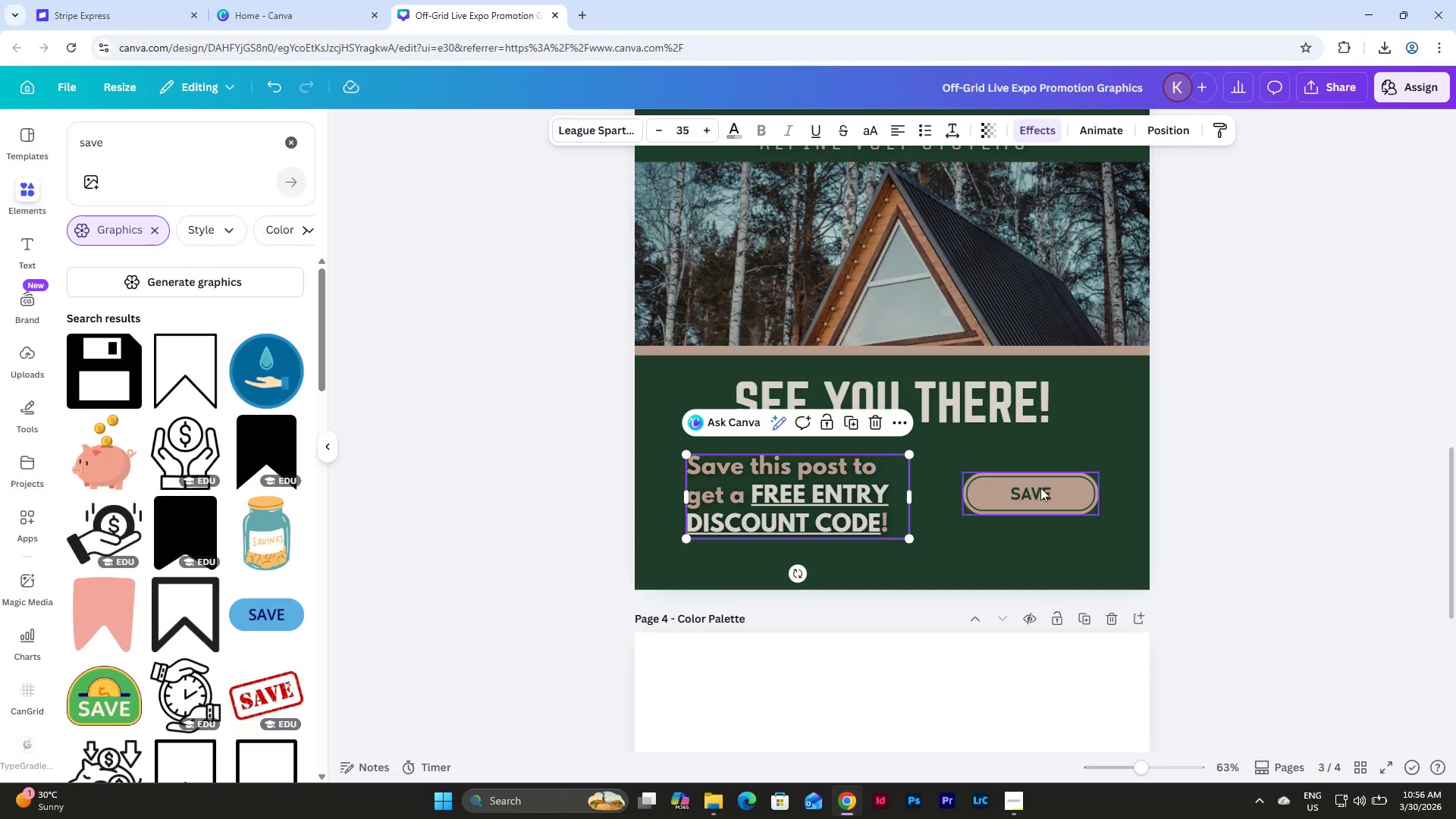 
left_click([1040, 488])
 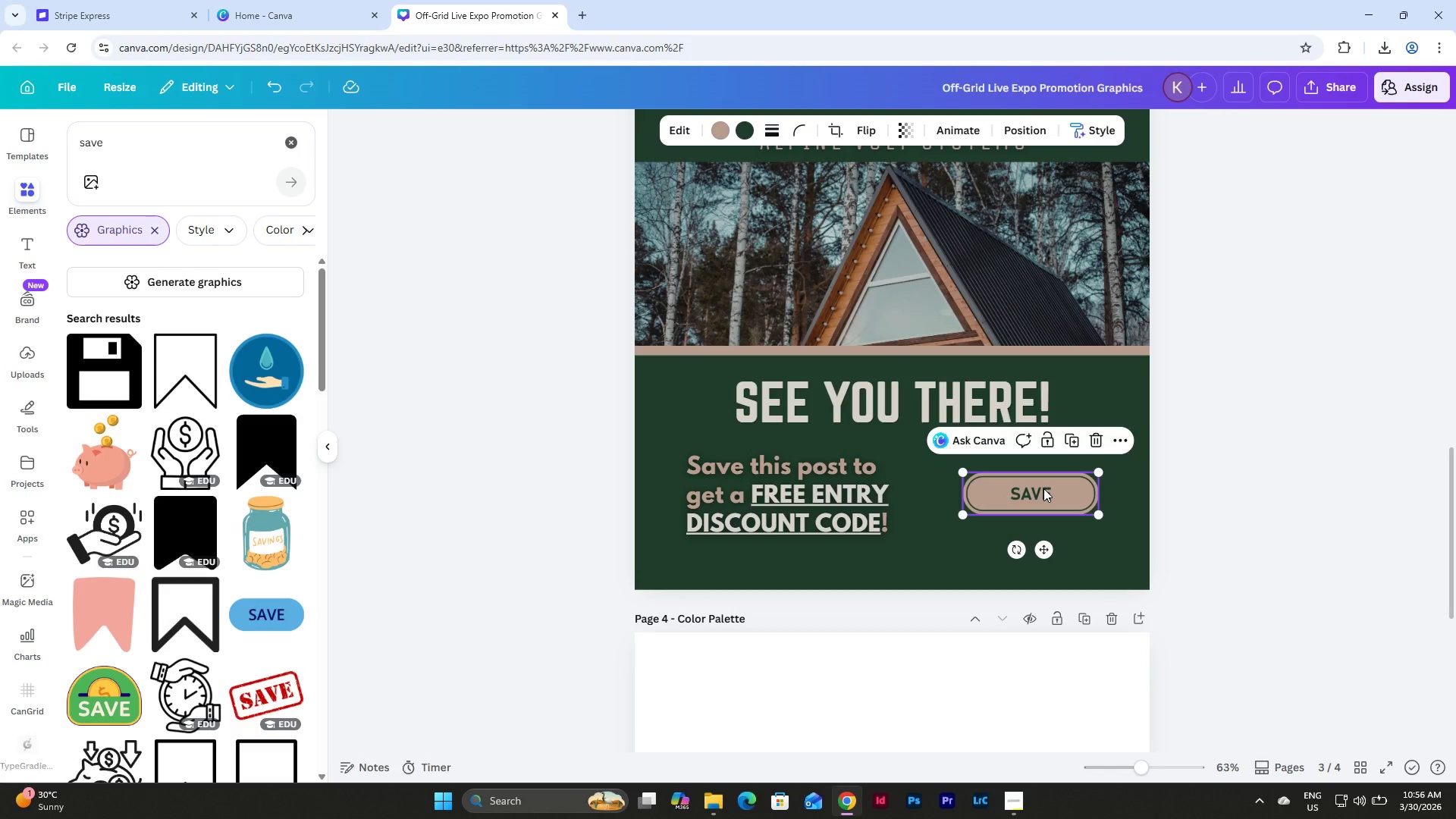 
left_click_drag(start_coordinate=[1043, 488], to_coordinate=[1043, 492])
 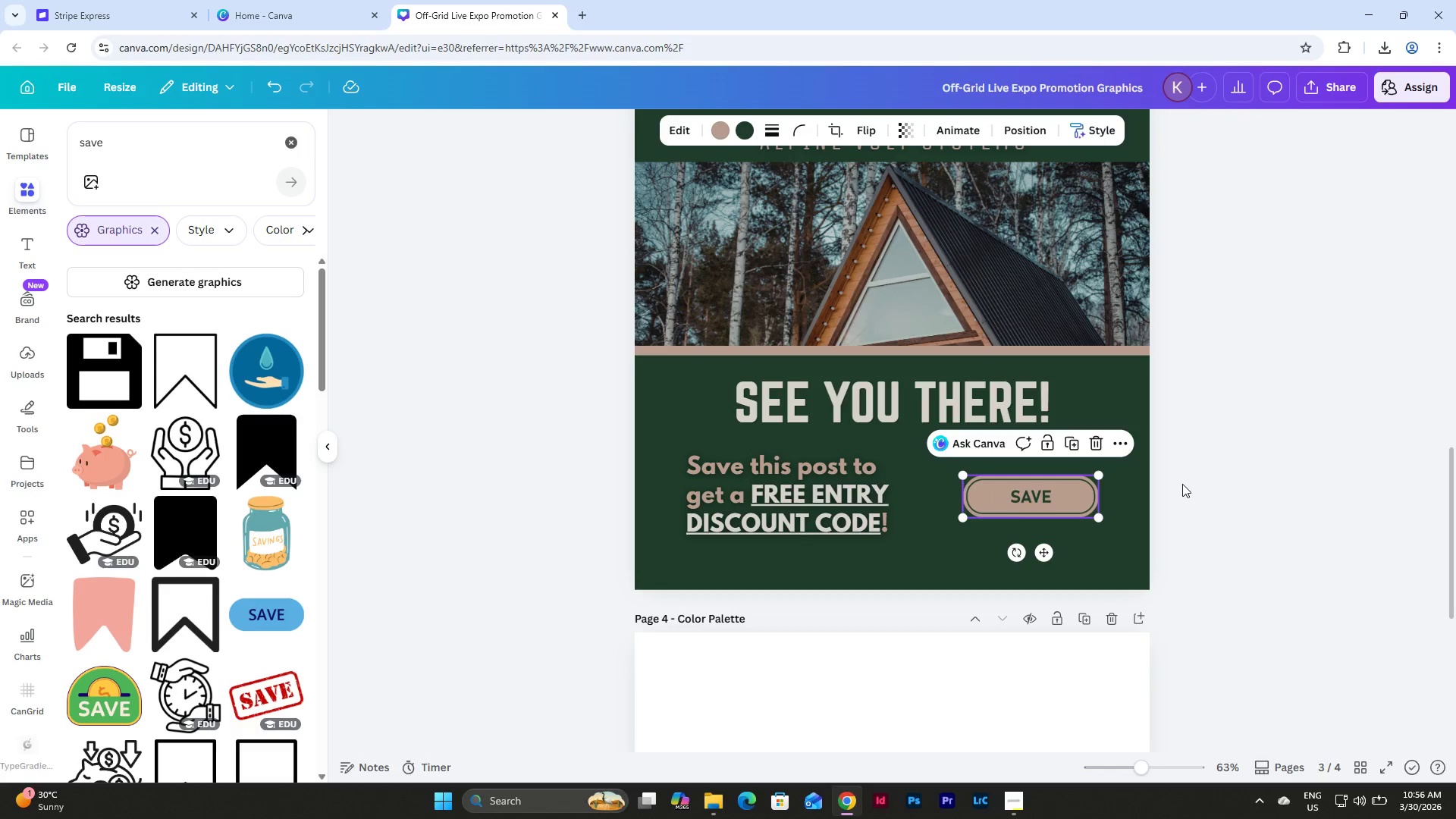 
left_click([1182, 484])
 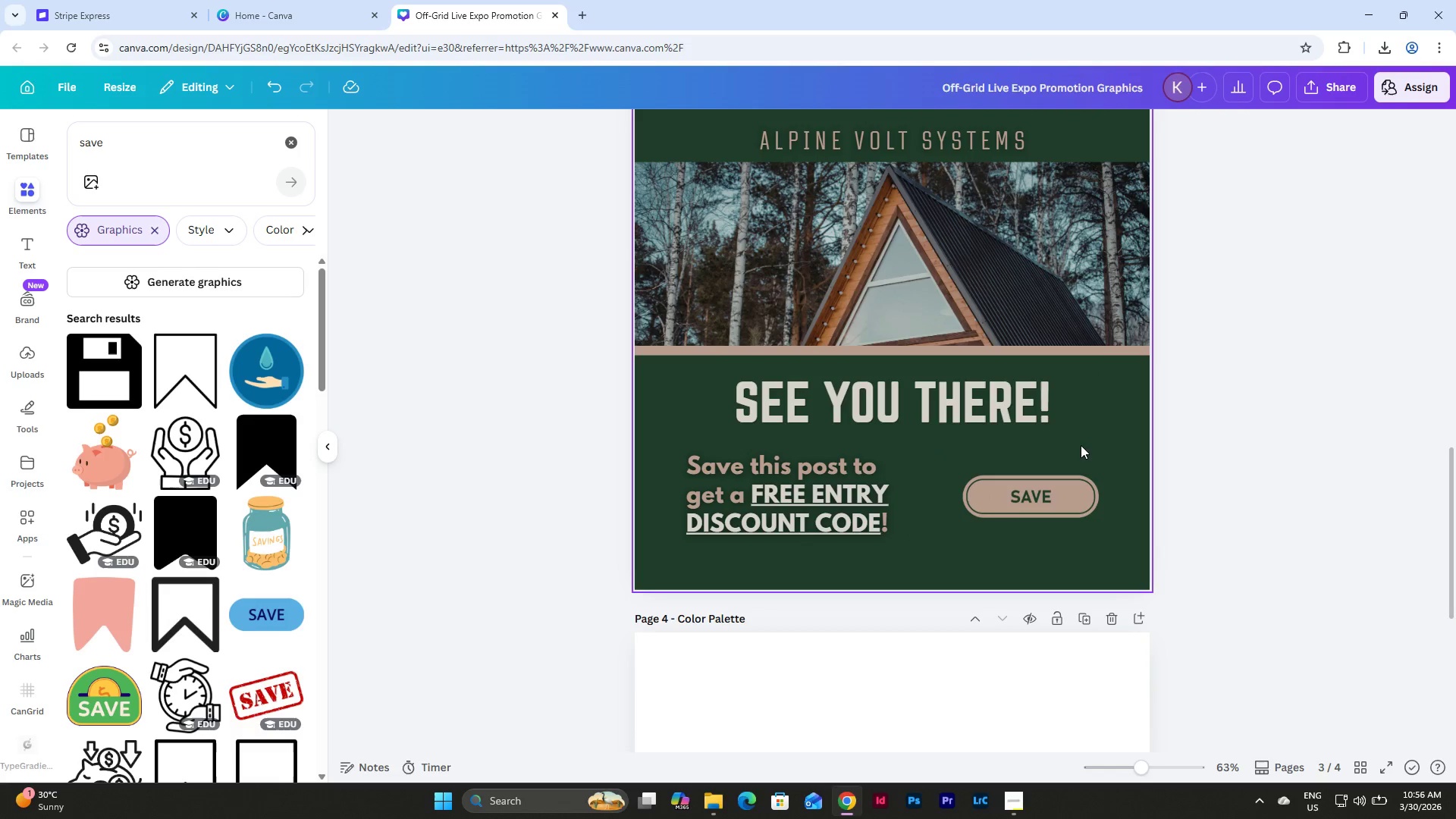 
left_click([1078, 445])
 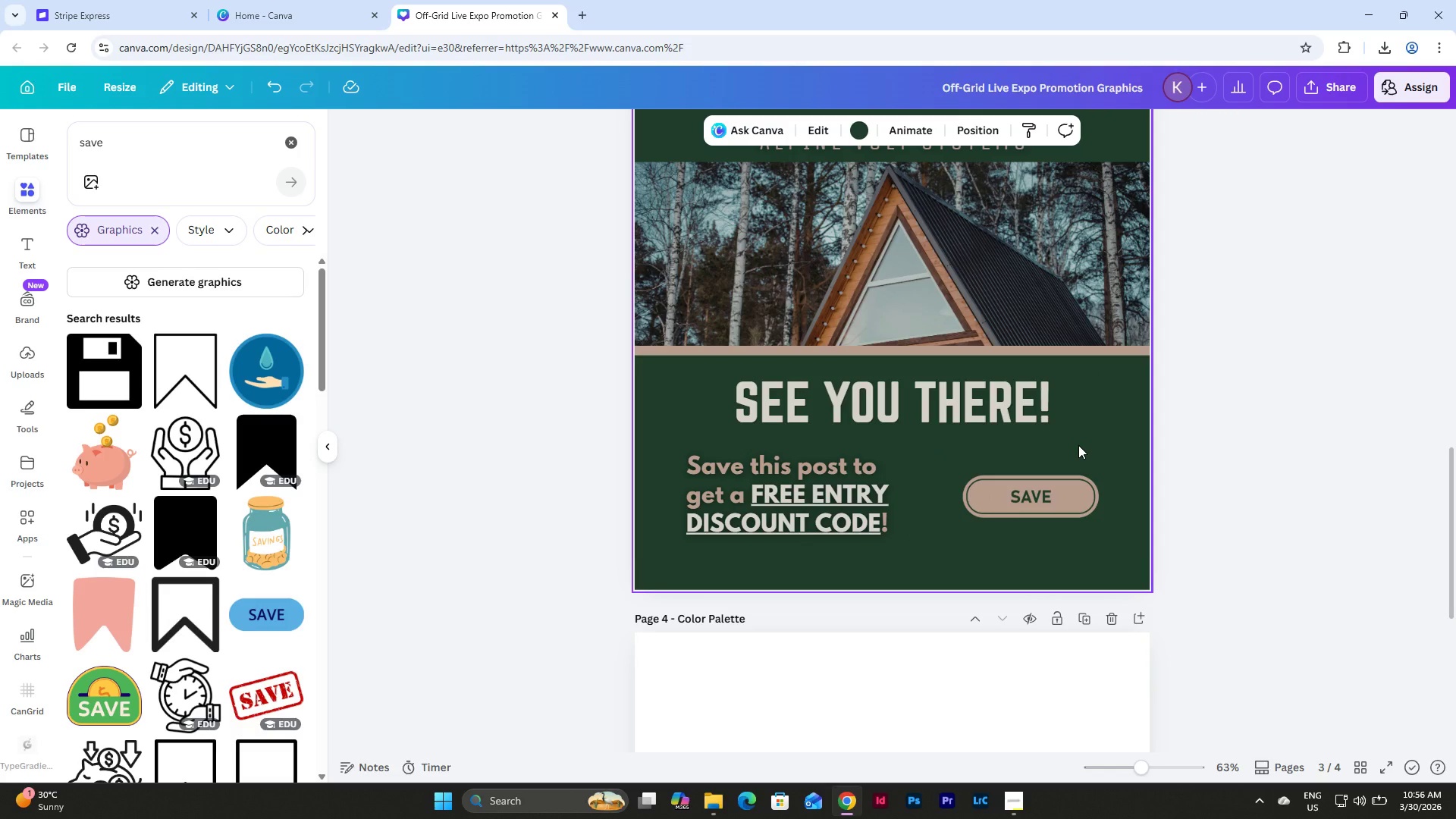 
left_click_drag(start_coordinate=[1078, 445], to_coordinate=[746, 375])
 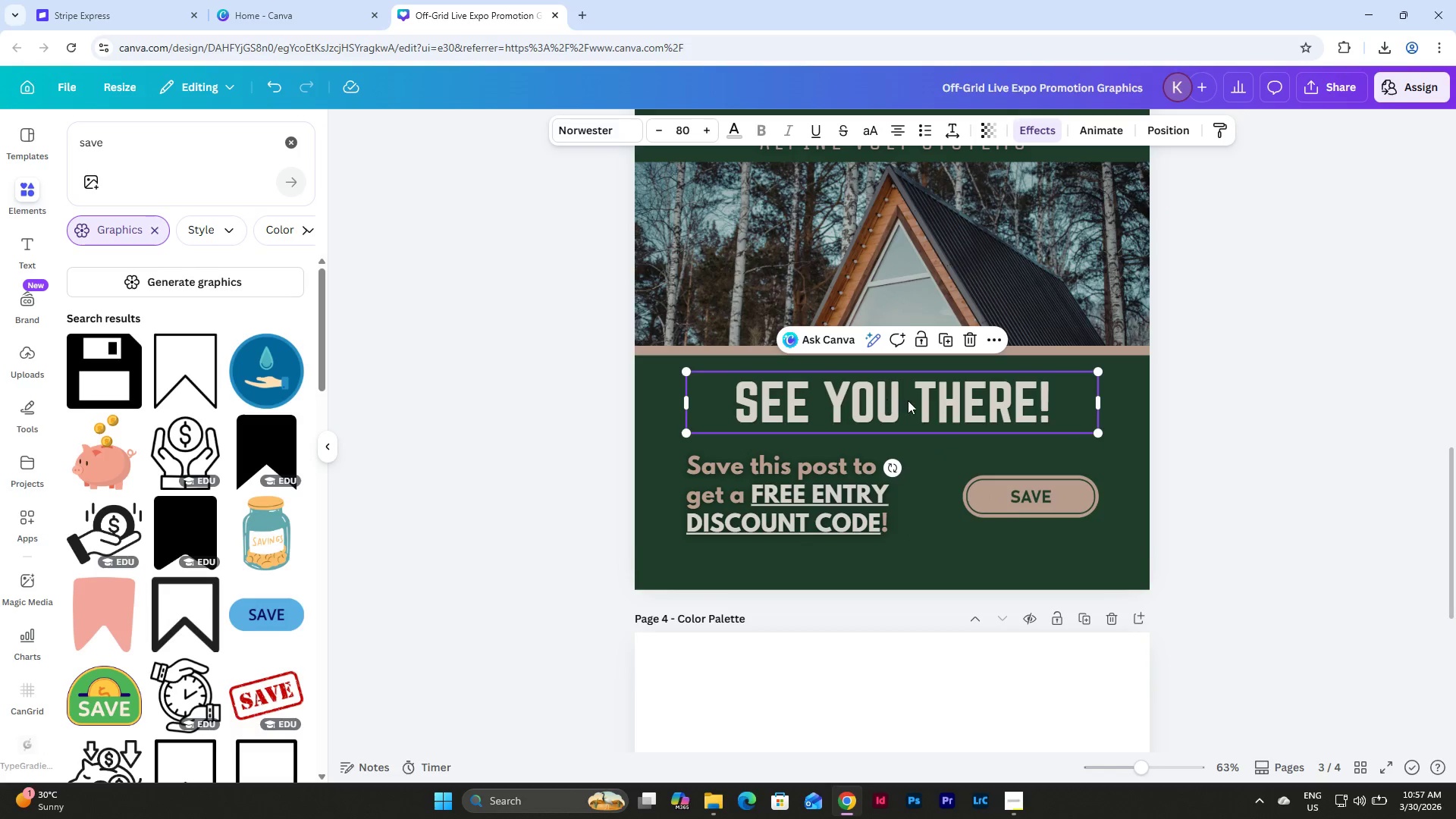 
left_click_drag(start_coordinate=[908, 400], to_coordinate=[909, 406])
 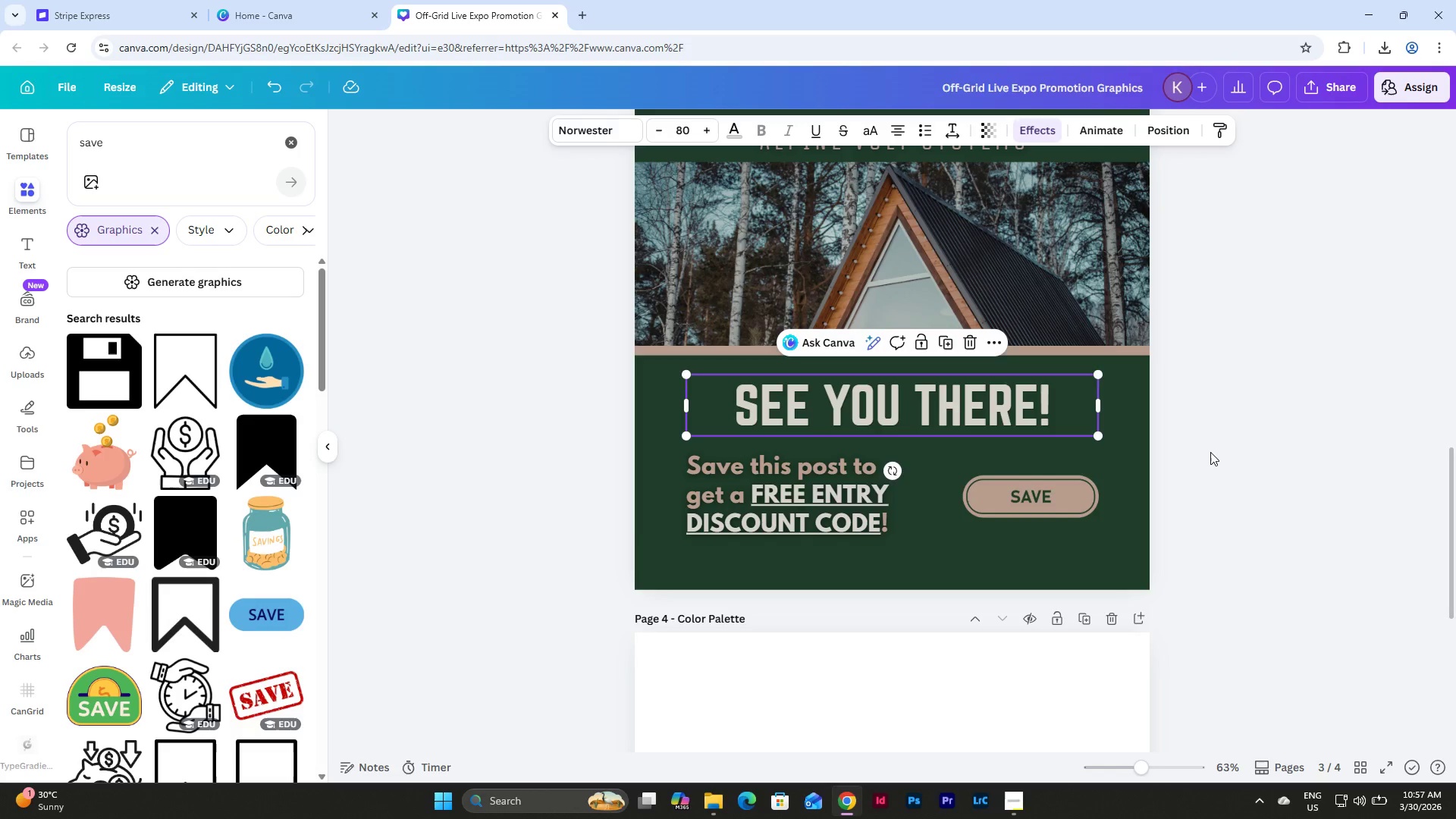 
left_click([1210, 452])
 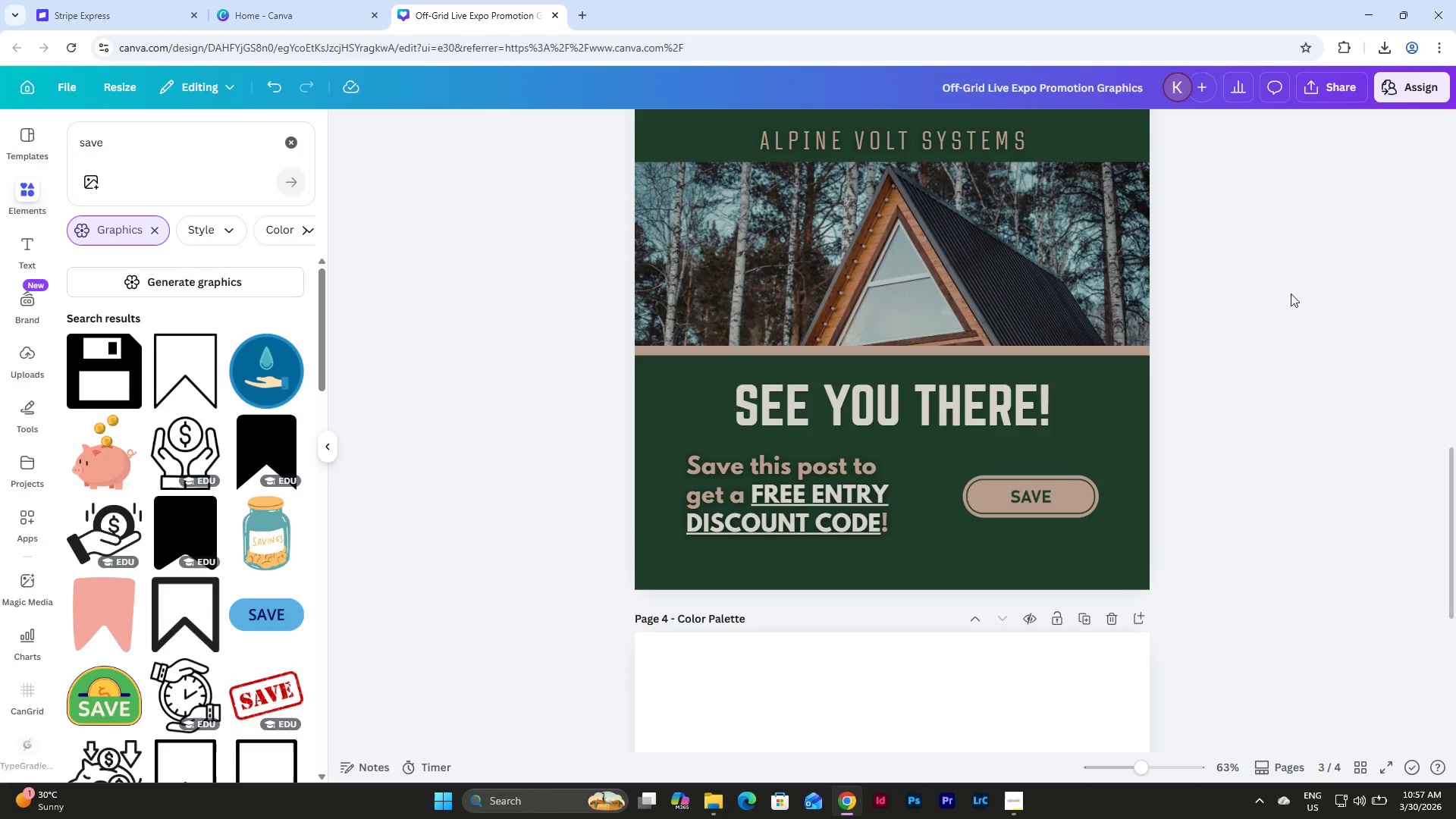 
scroll: coordinate [1291, 266], scroll_direction: up, amount: 2.0
 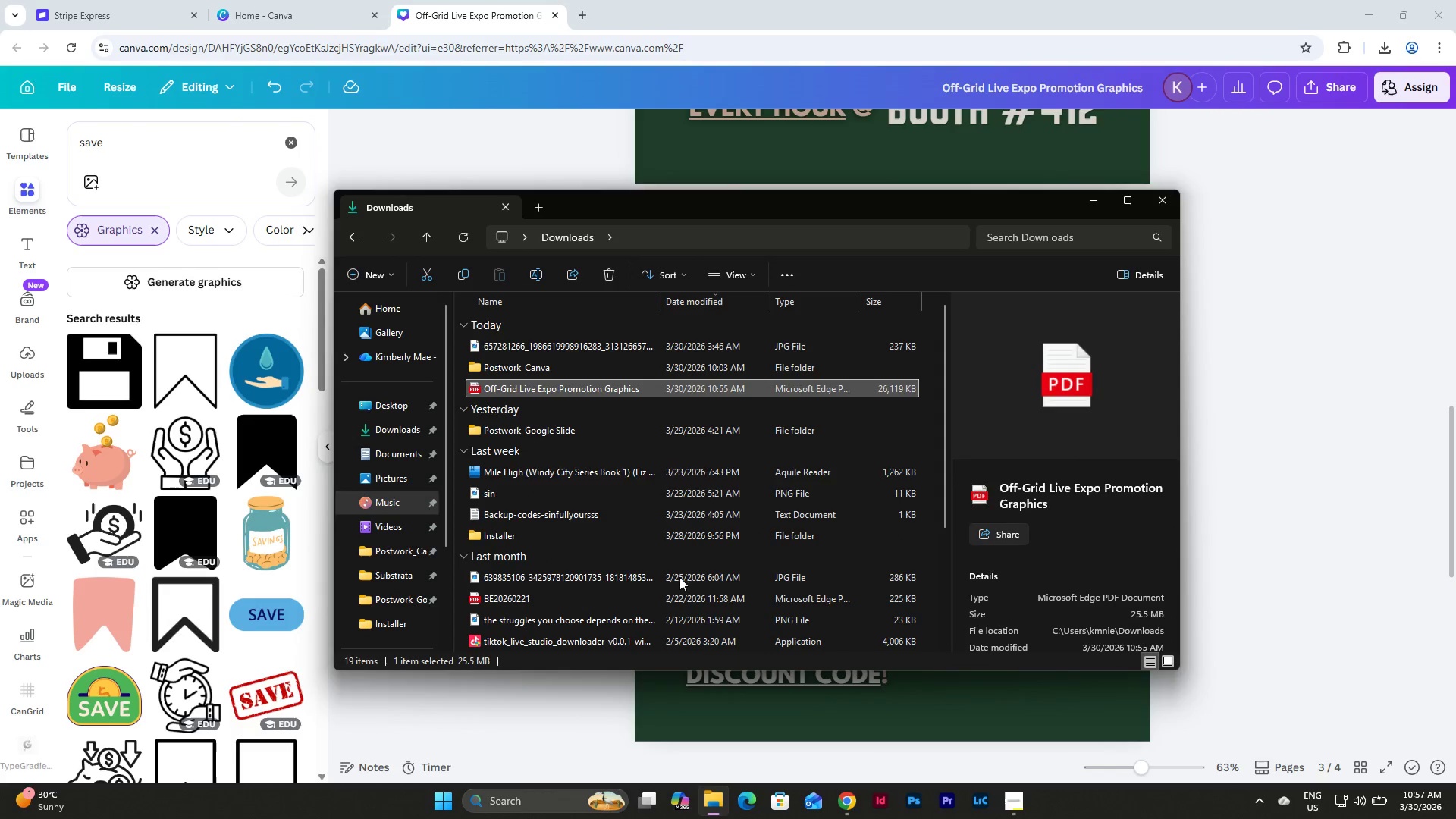 
left_click([529, 385])
 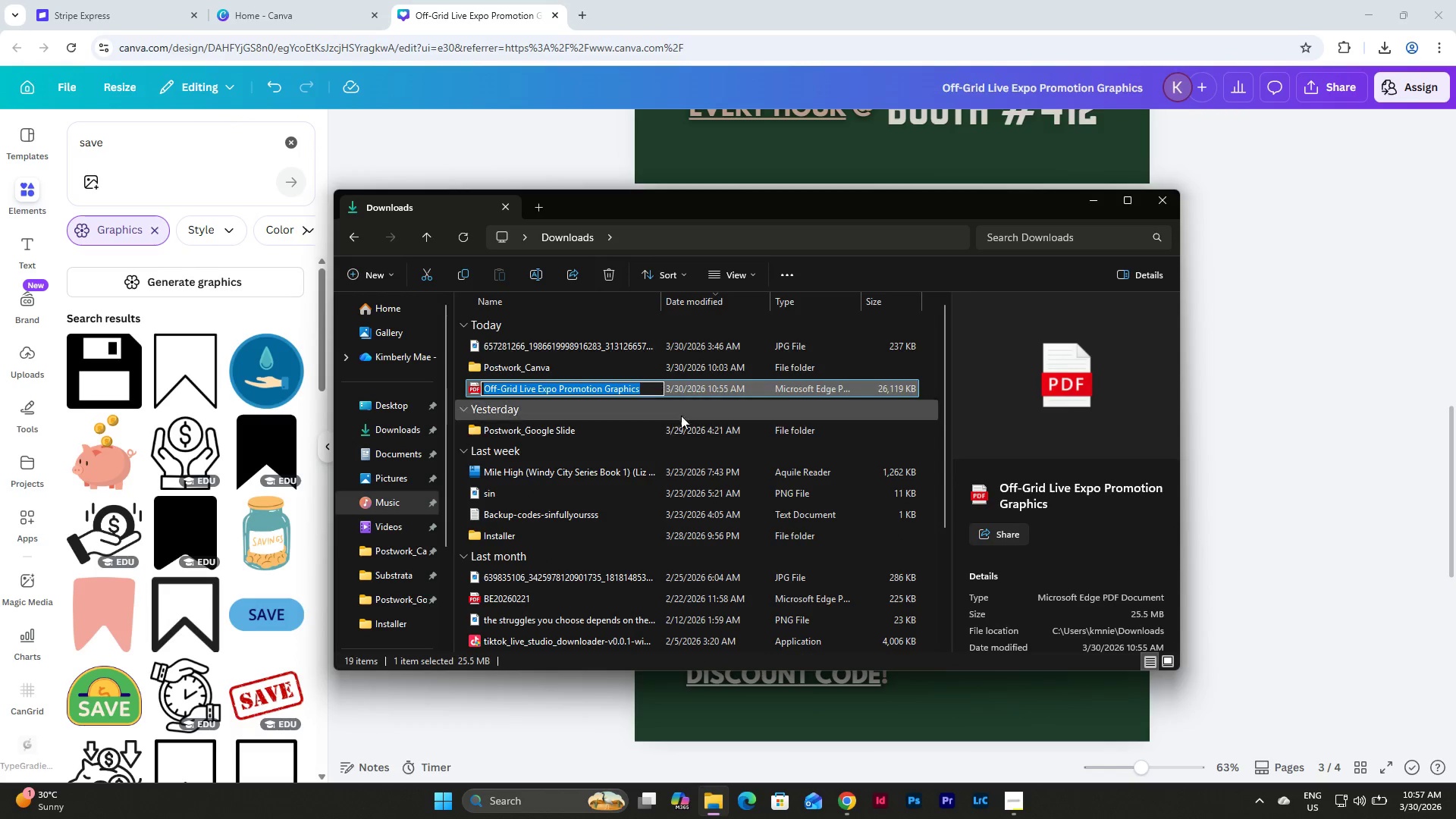 
left_click([704, 392])
 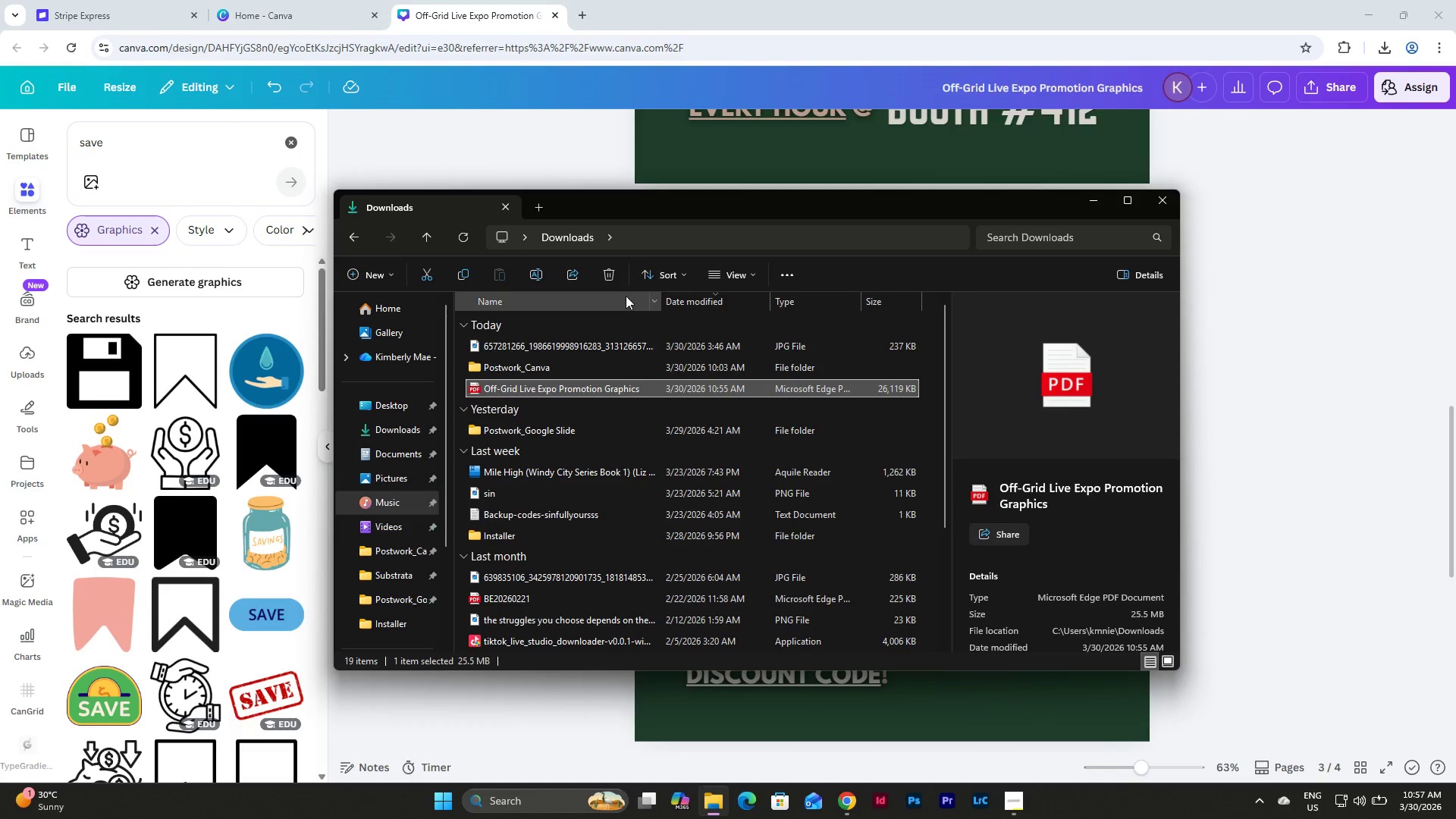 
left_click([610, 271])
 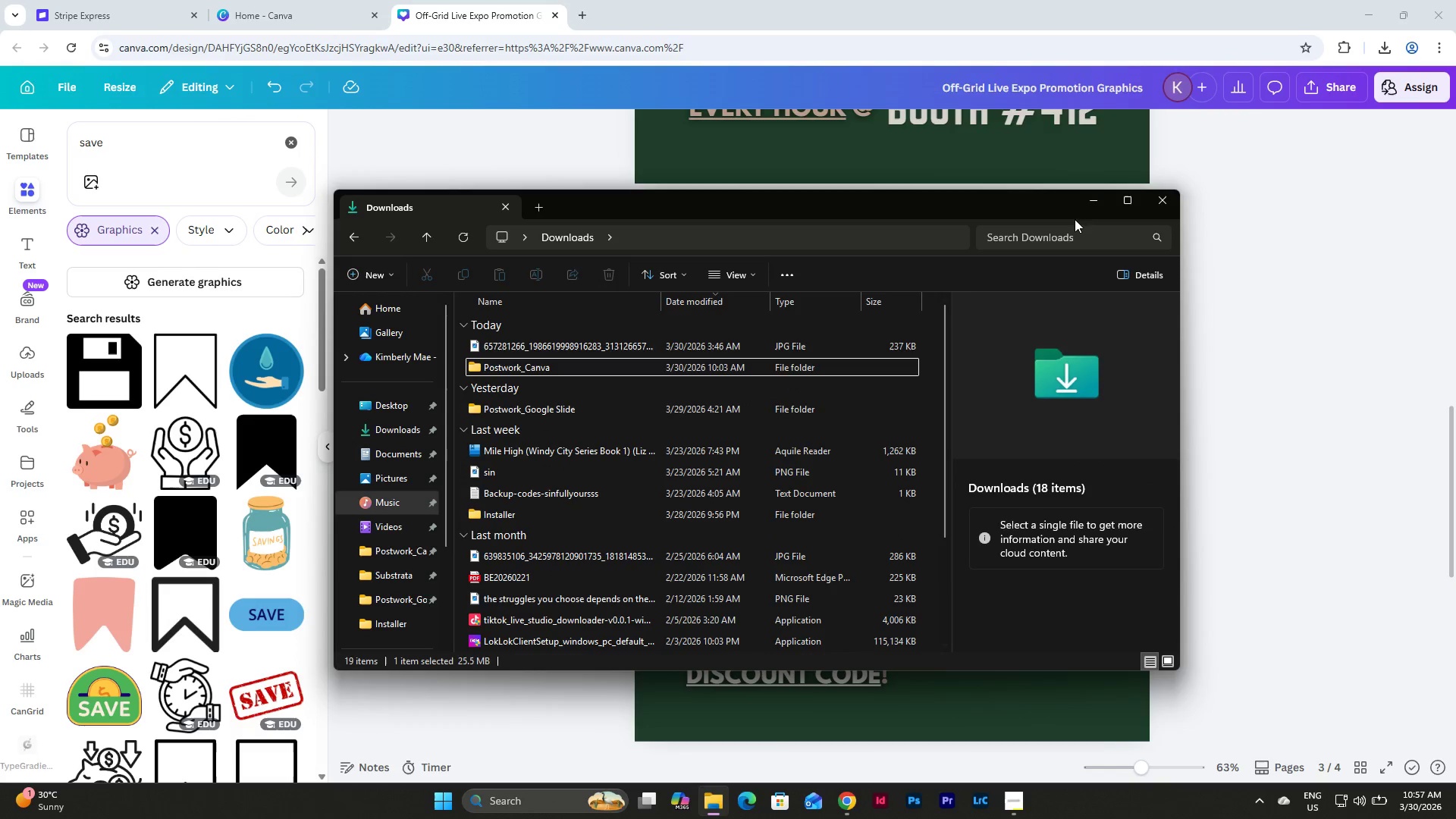 
left_click([1090, 196])
 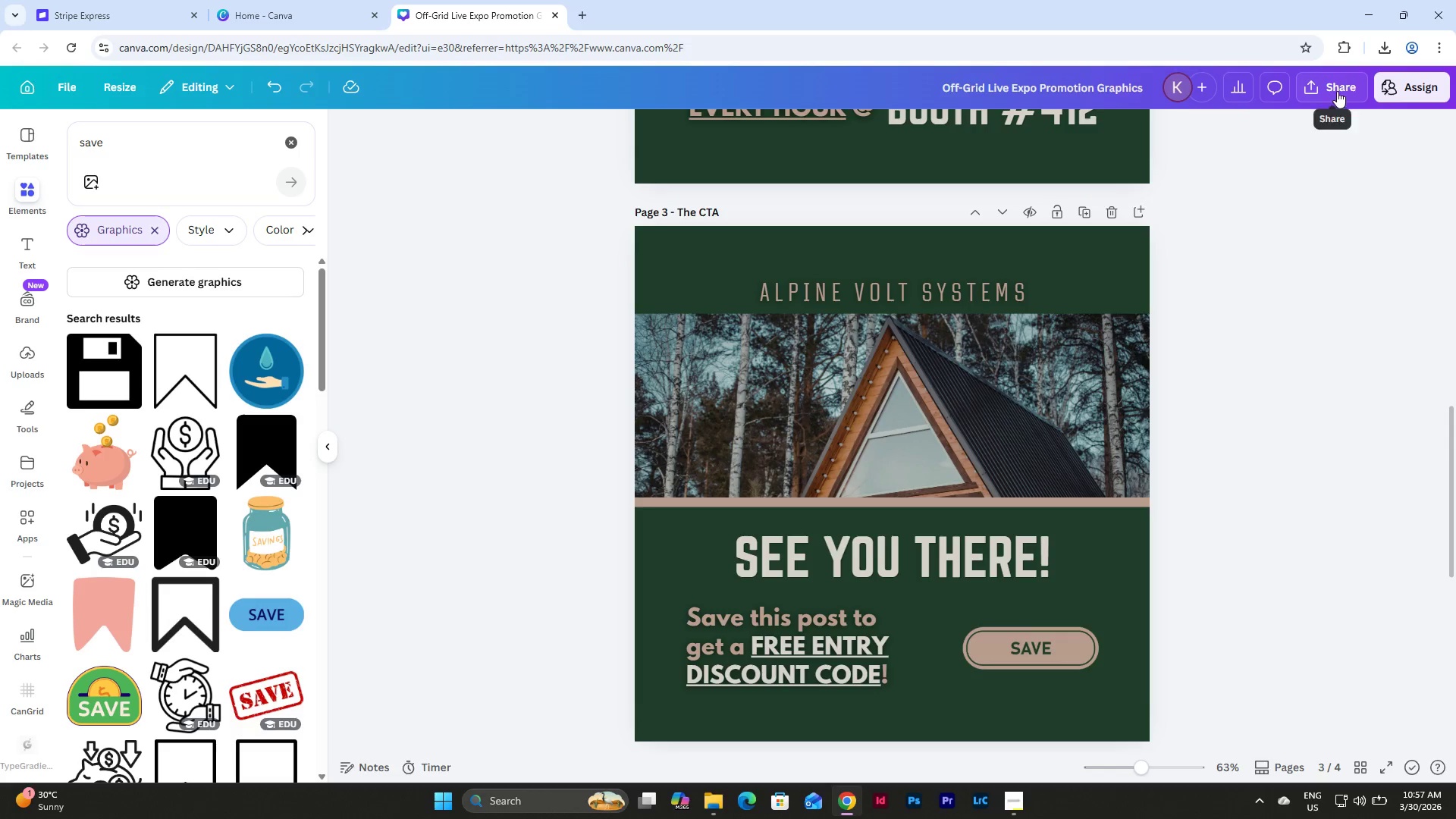 
left_click([1336, 96])
 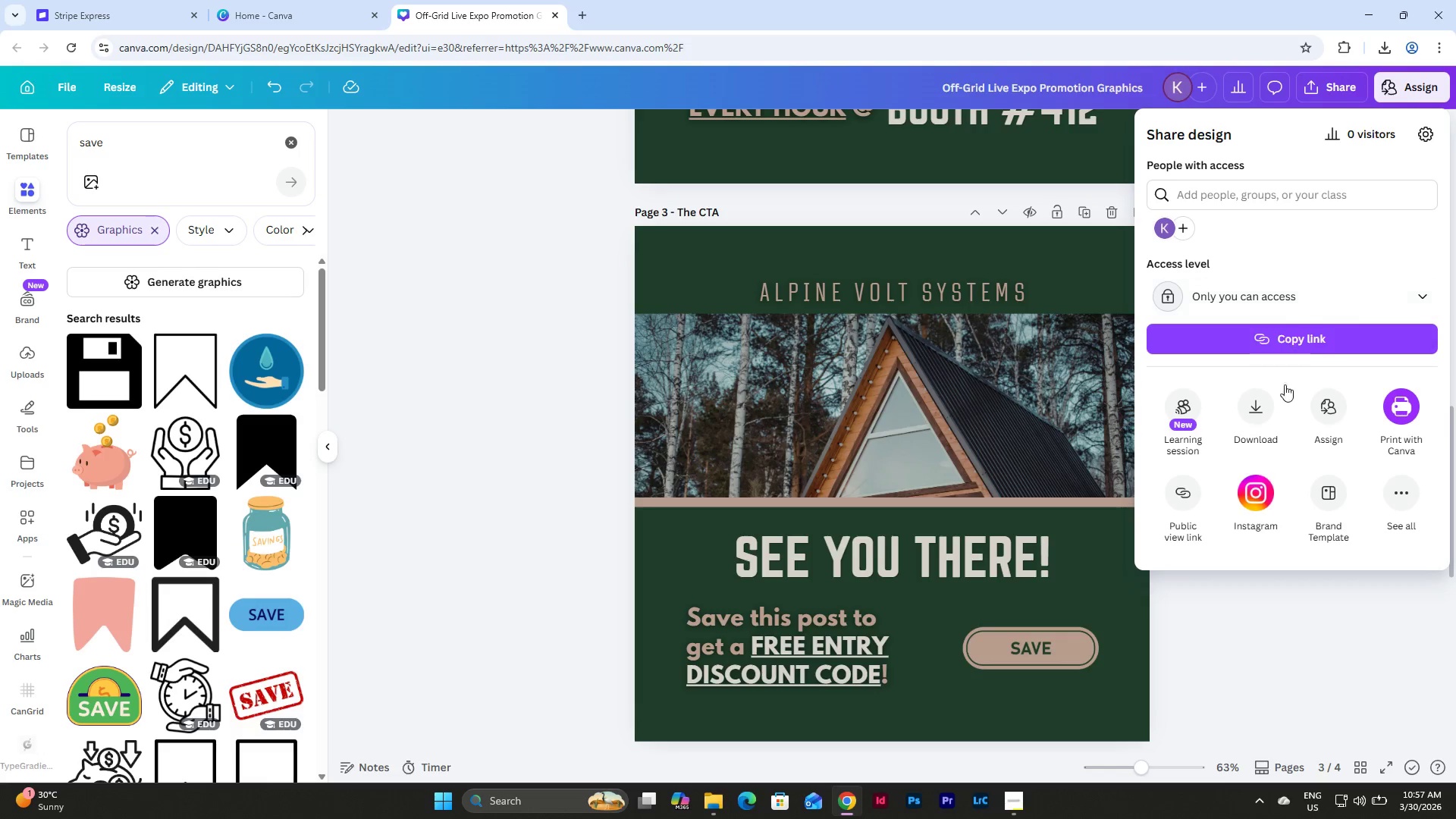 
left_click([1254, 419])
 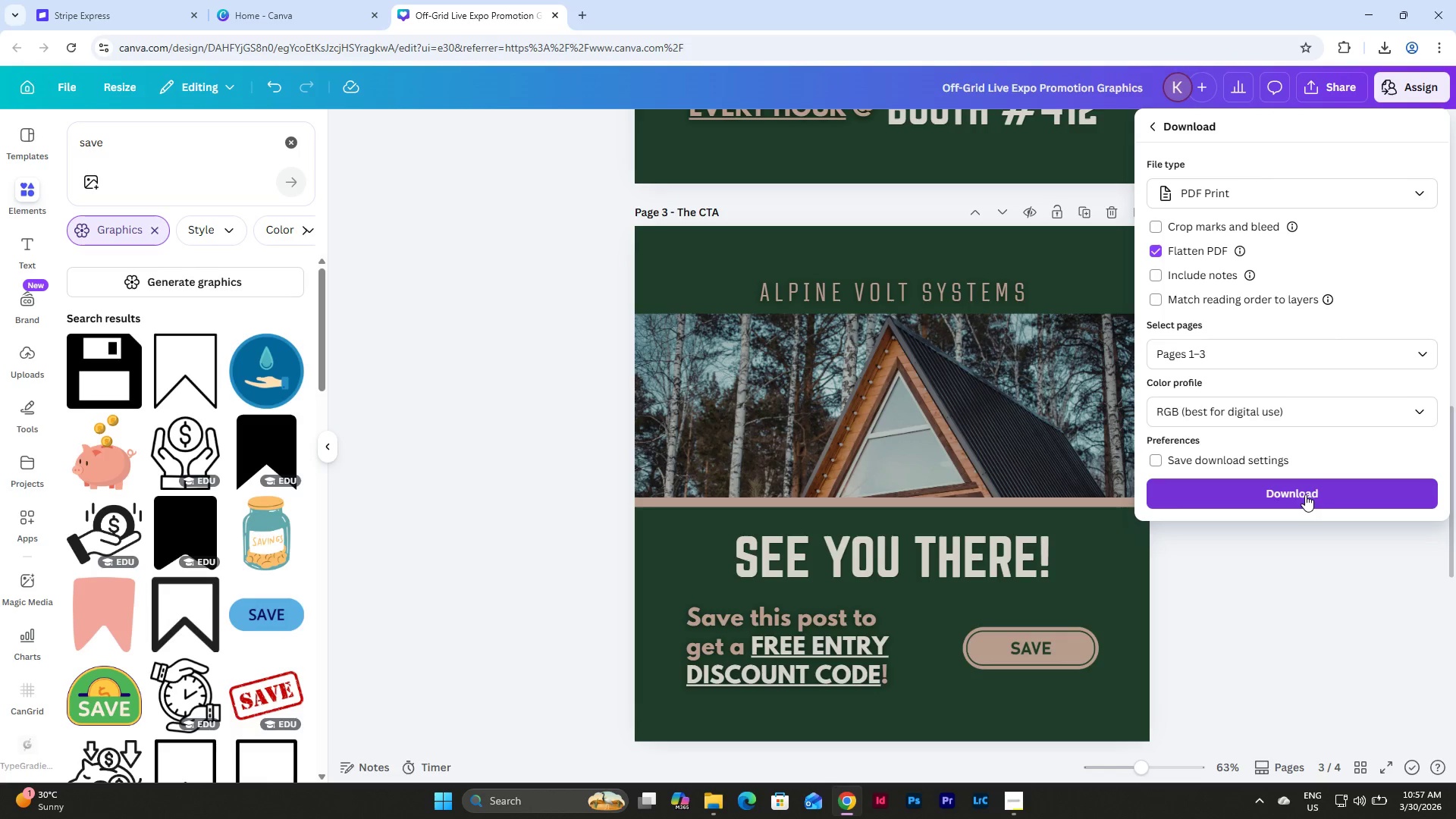 
left_click([1305, 494])
 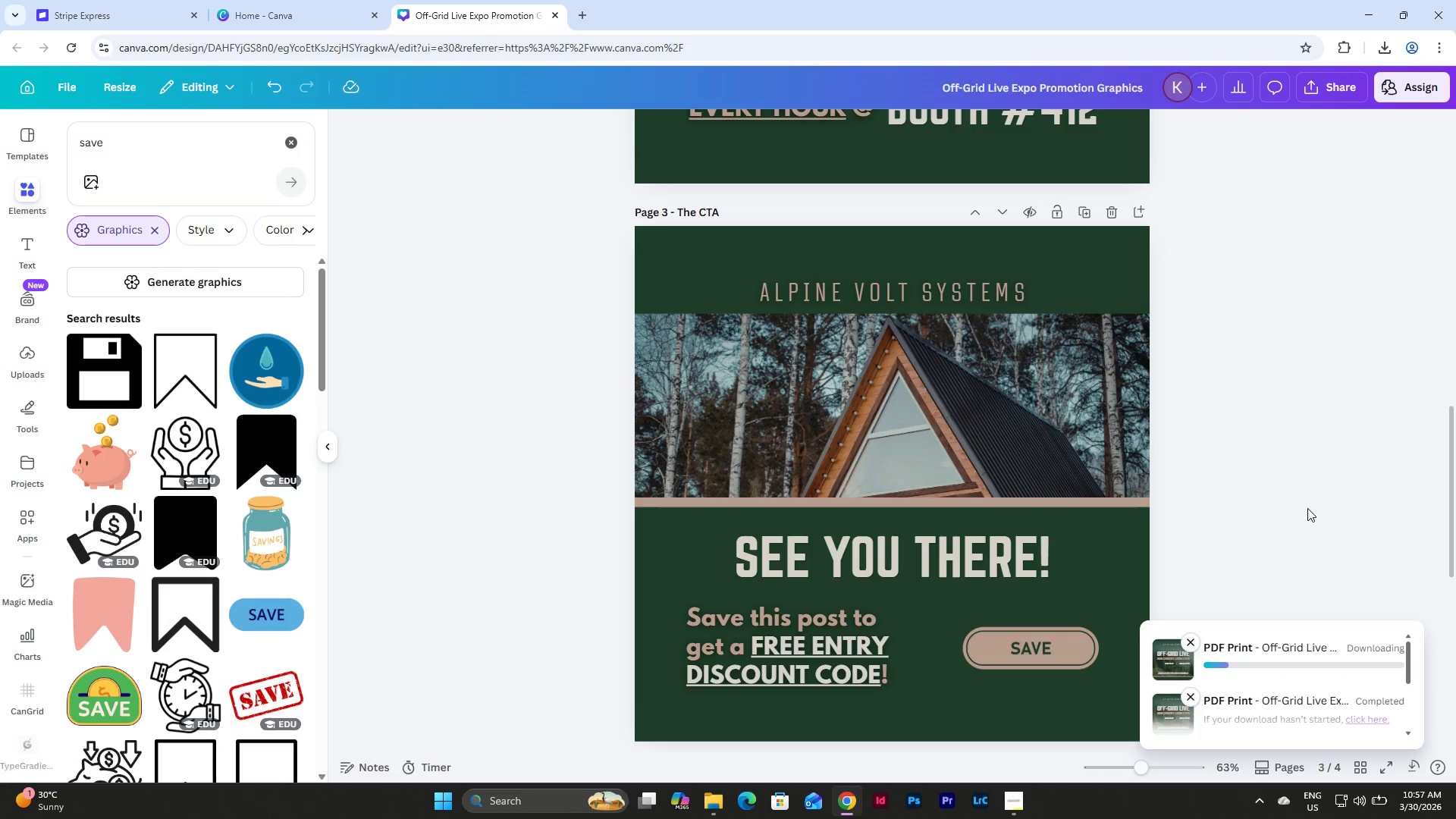 
scroll: coordinate [1307, 508], scroll_direction: up, amount: 9.0
 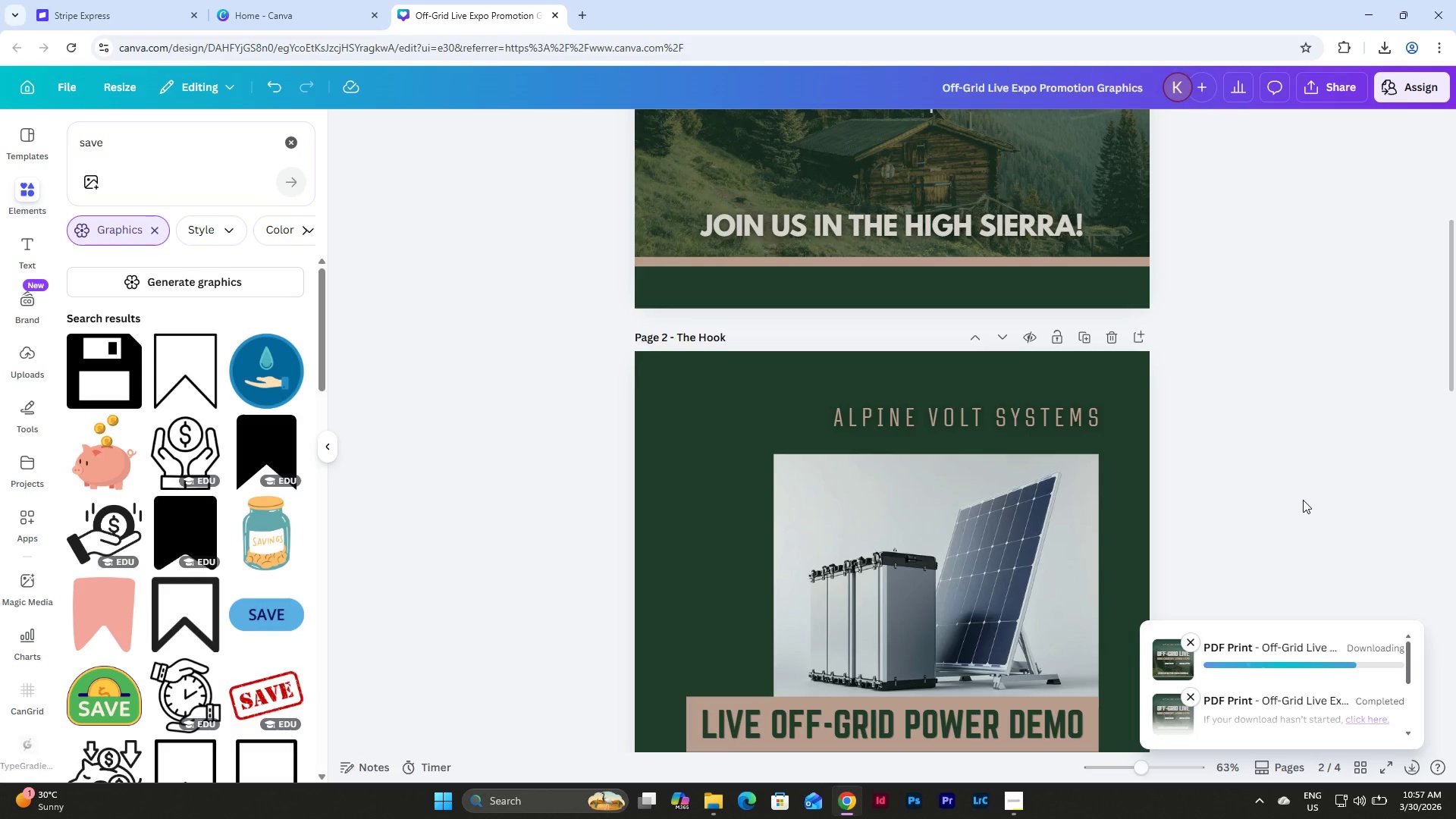 
wait(10.44)
 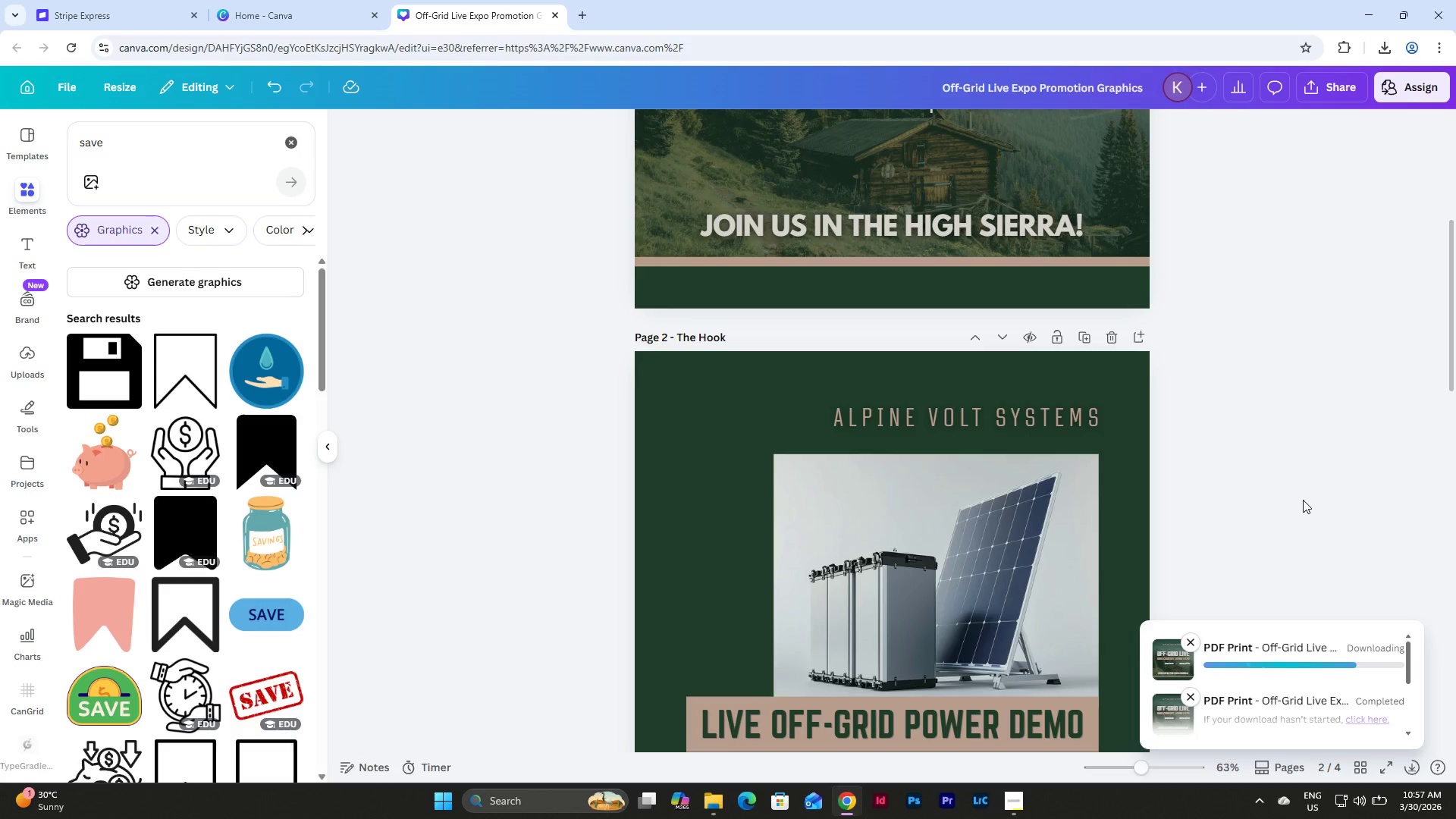 
left_click([716, 810])
 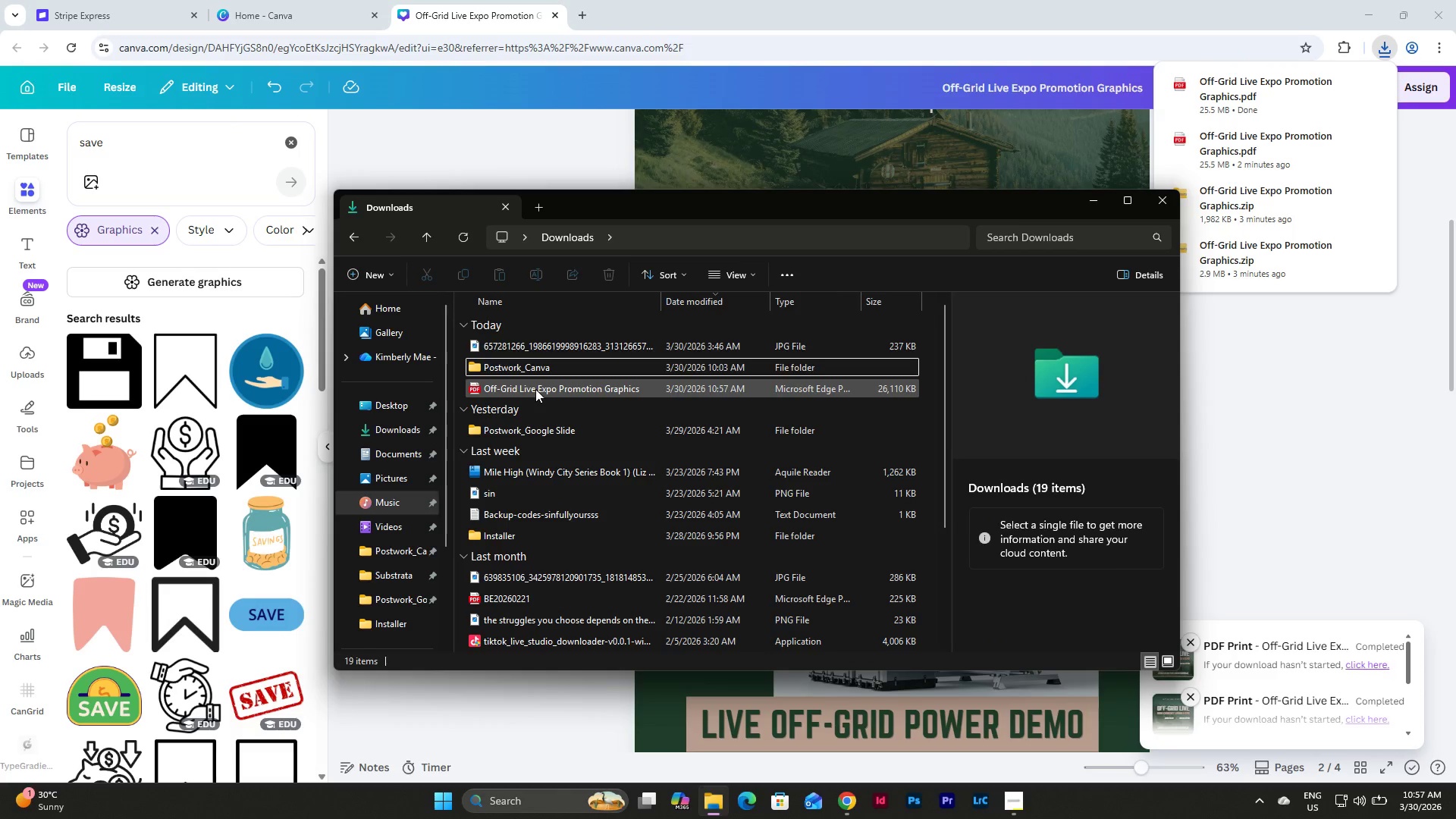 
left_click([537, 388])
 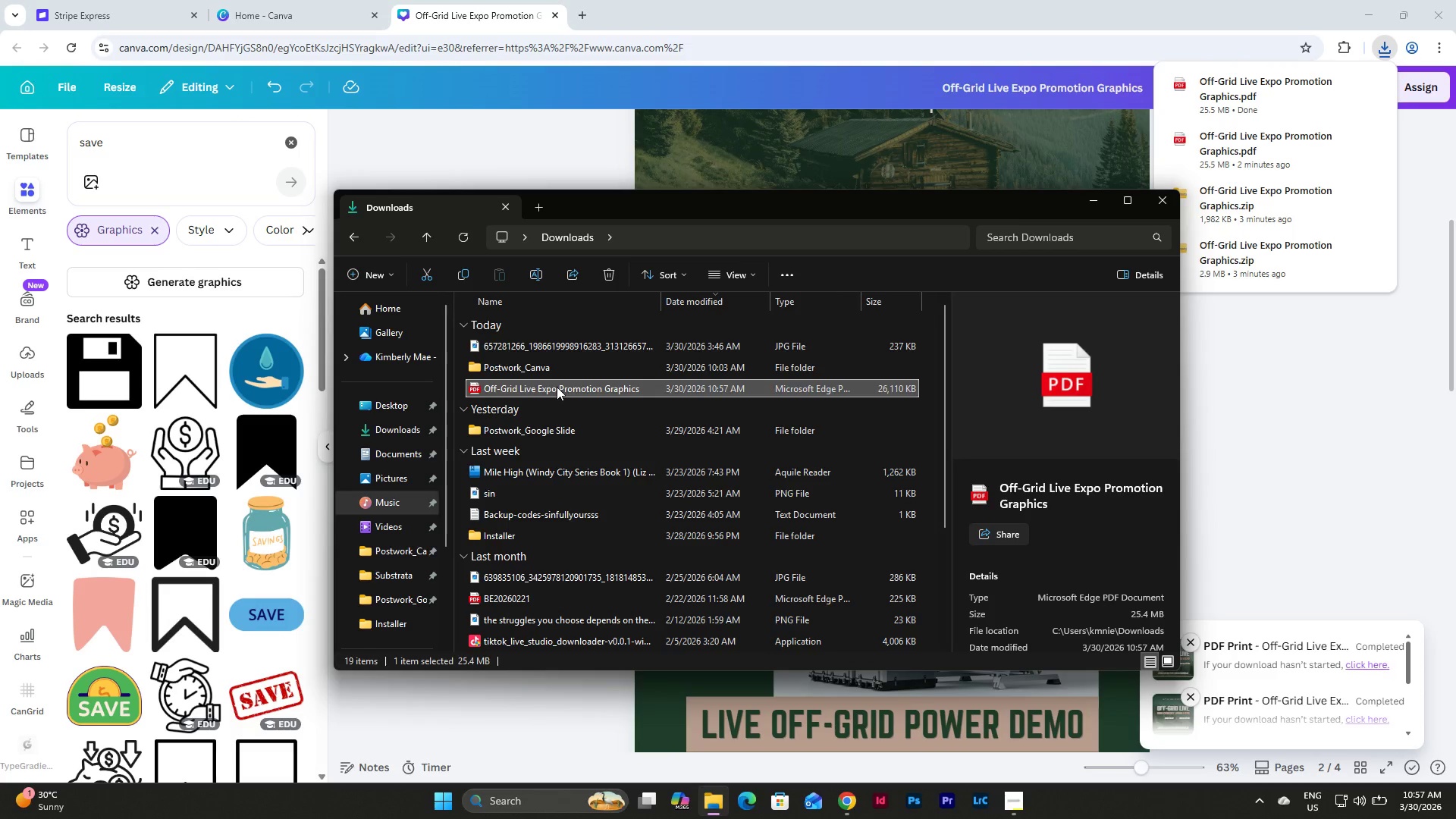 
double_click([557, 387])
 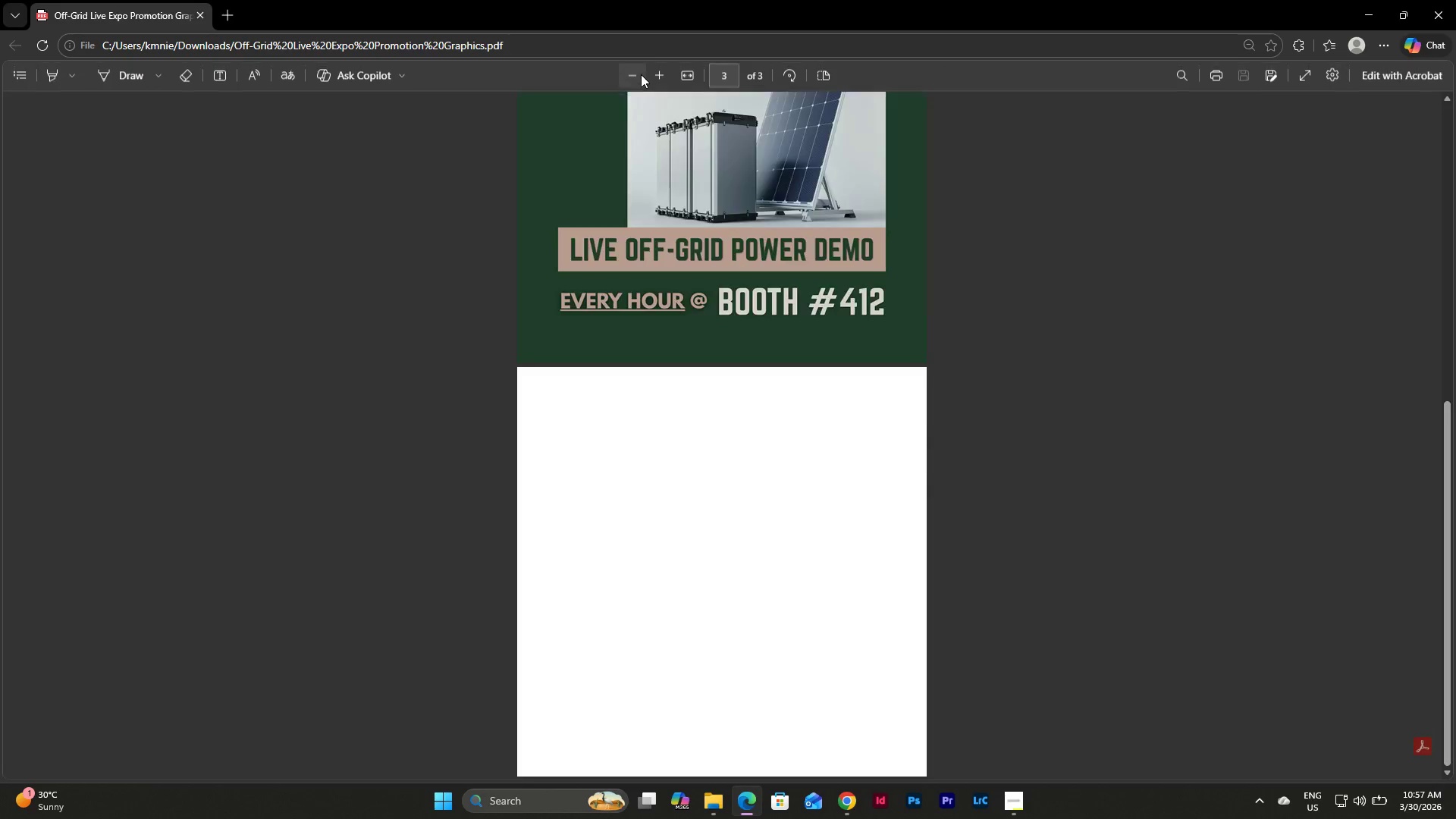 
scroll: coordinate [849, 318], scroll_direction: up, amount: 5.0
 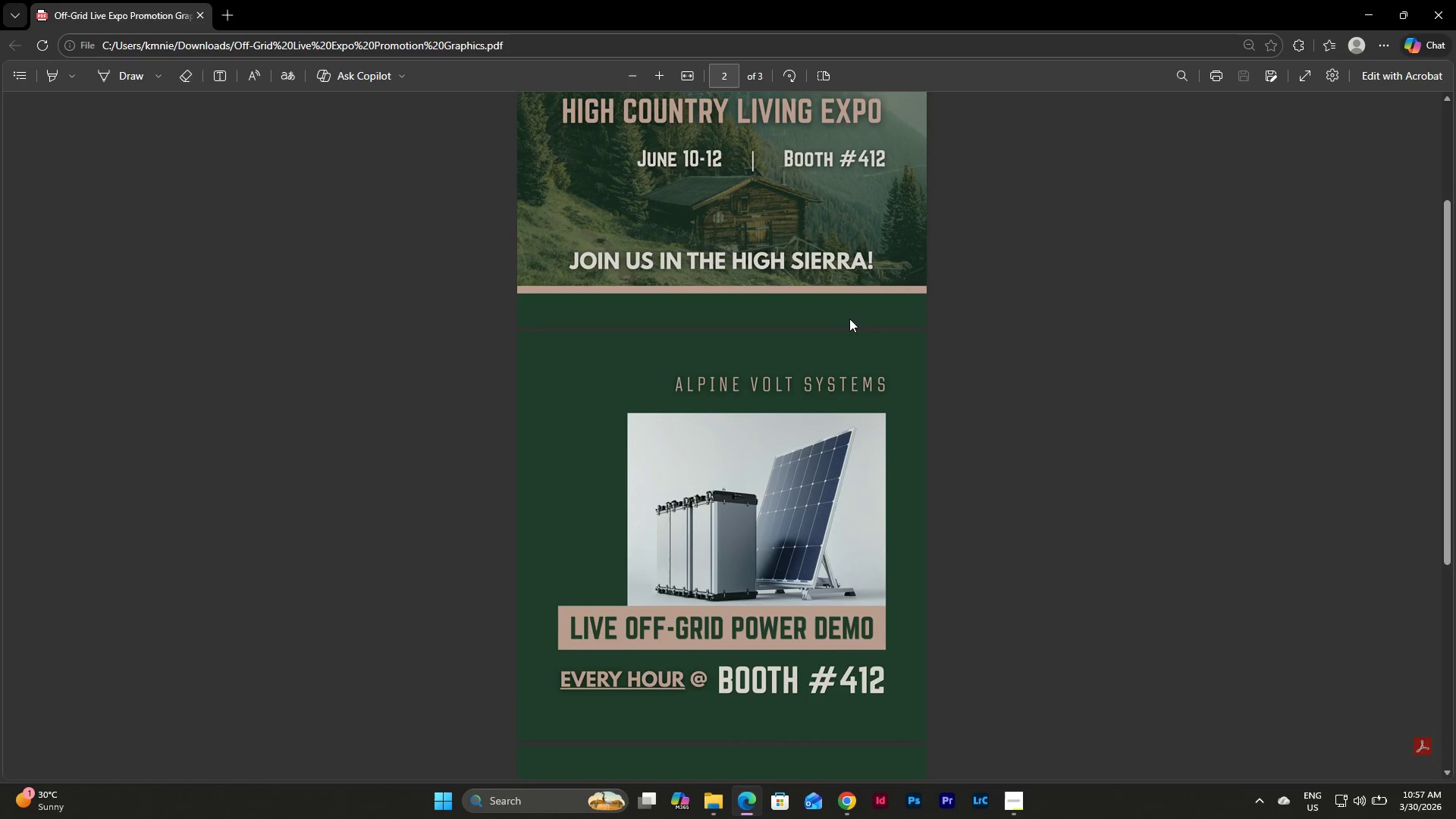 
scroll: coordinate [849, 318], scroll_direction: down, amount: 9.0
 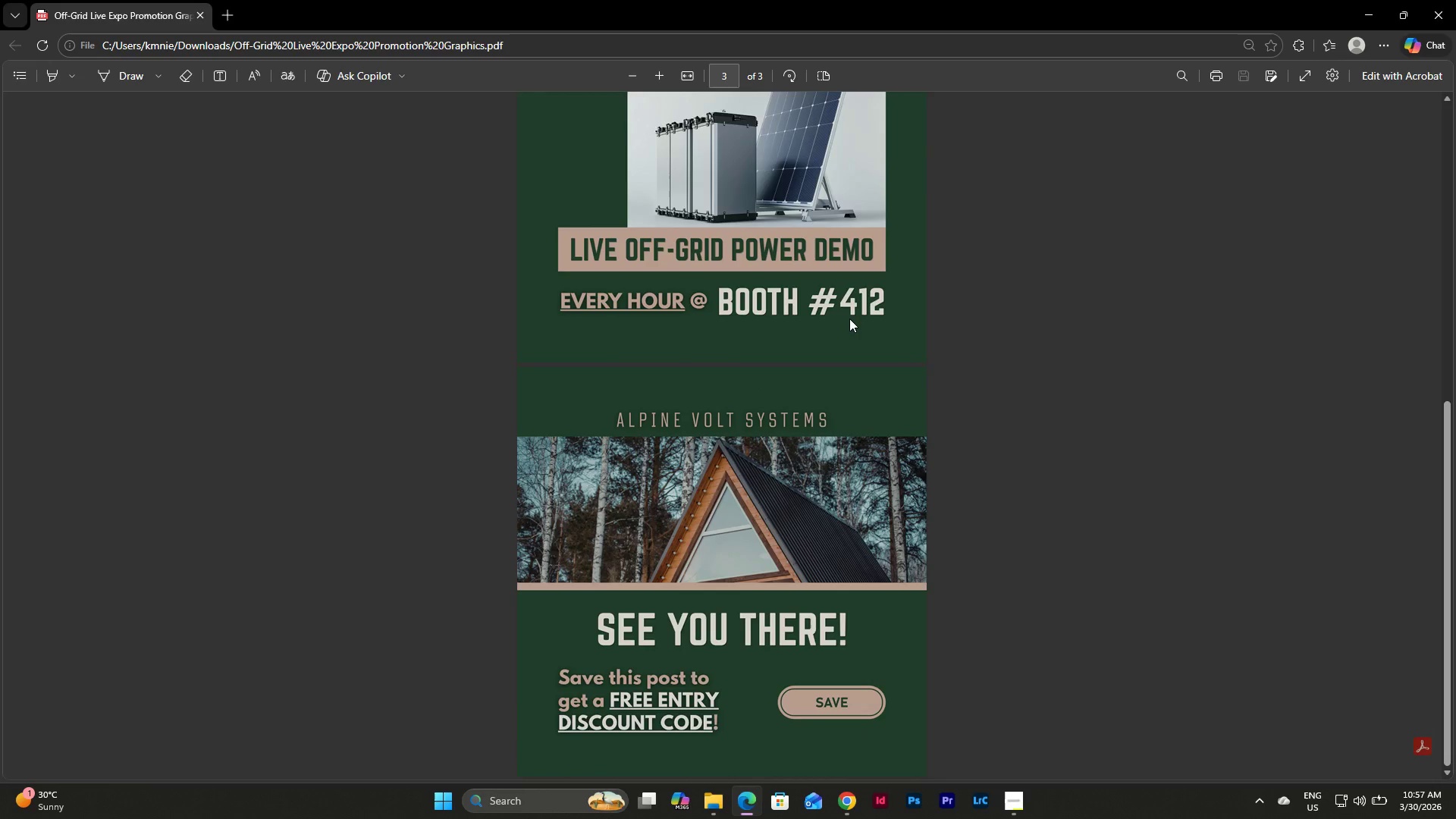 
scroll: coordinate [849, 318], scroll_direction: up, amount: 6.0
 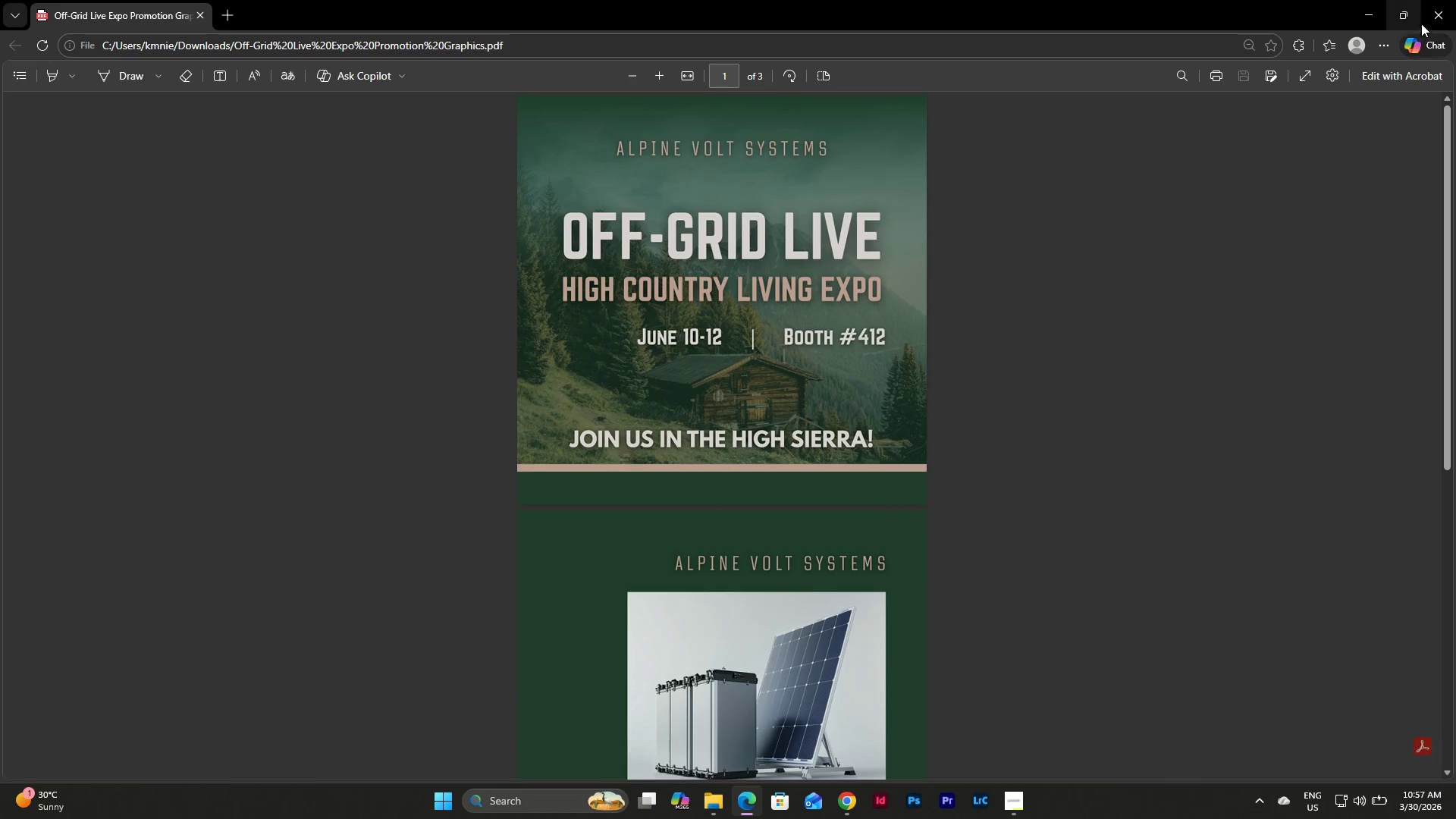 
left_click([1429, 15])
 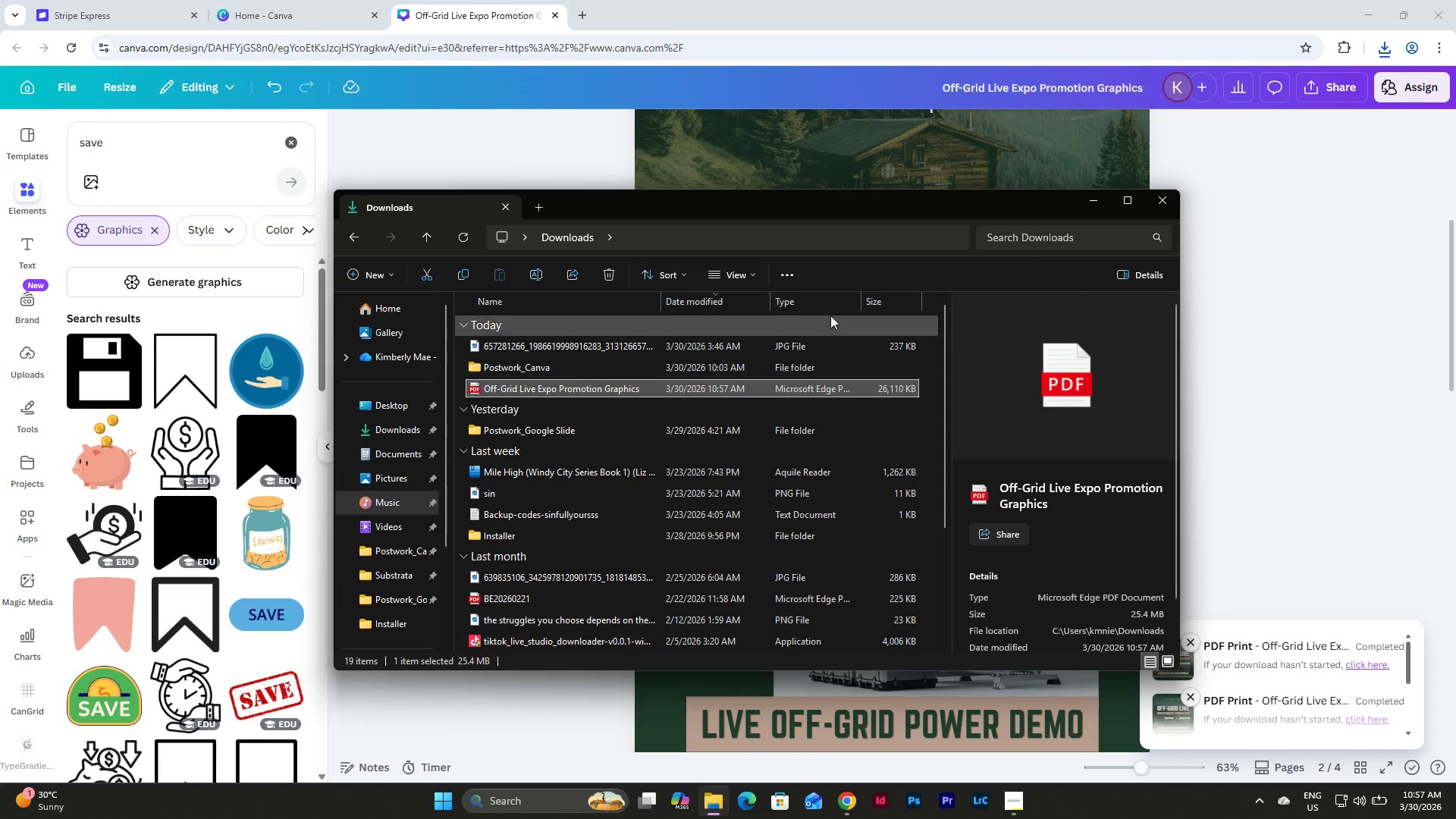 
left_click([1092, 202])
 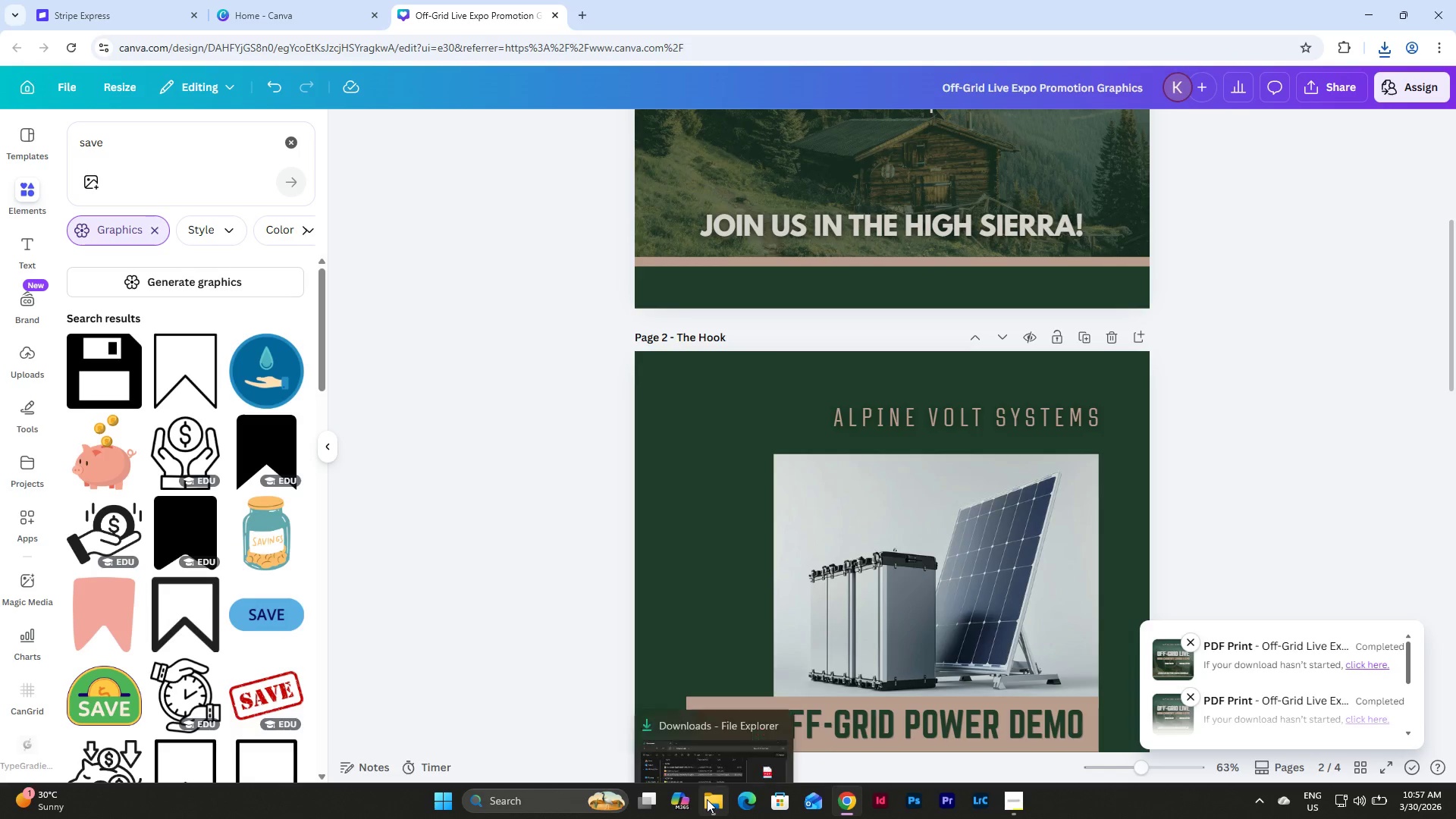 
scroll: coordinate [955, 559], scroll_direction: down, amount: 6.0
 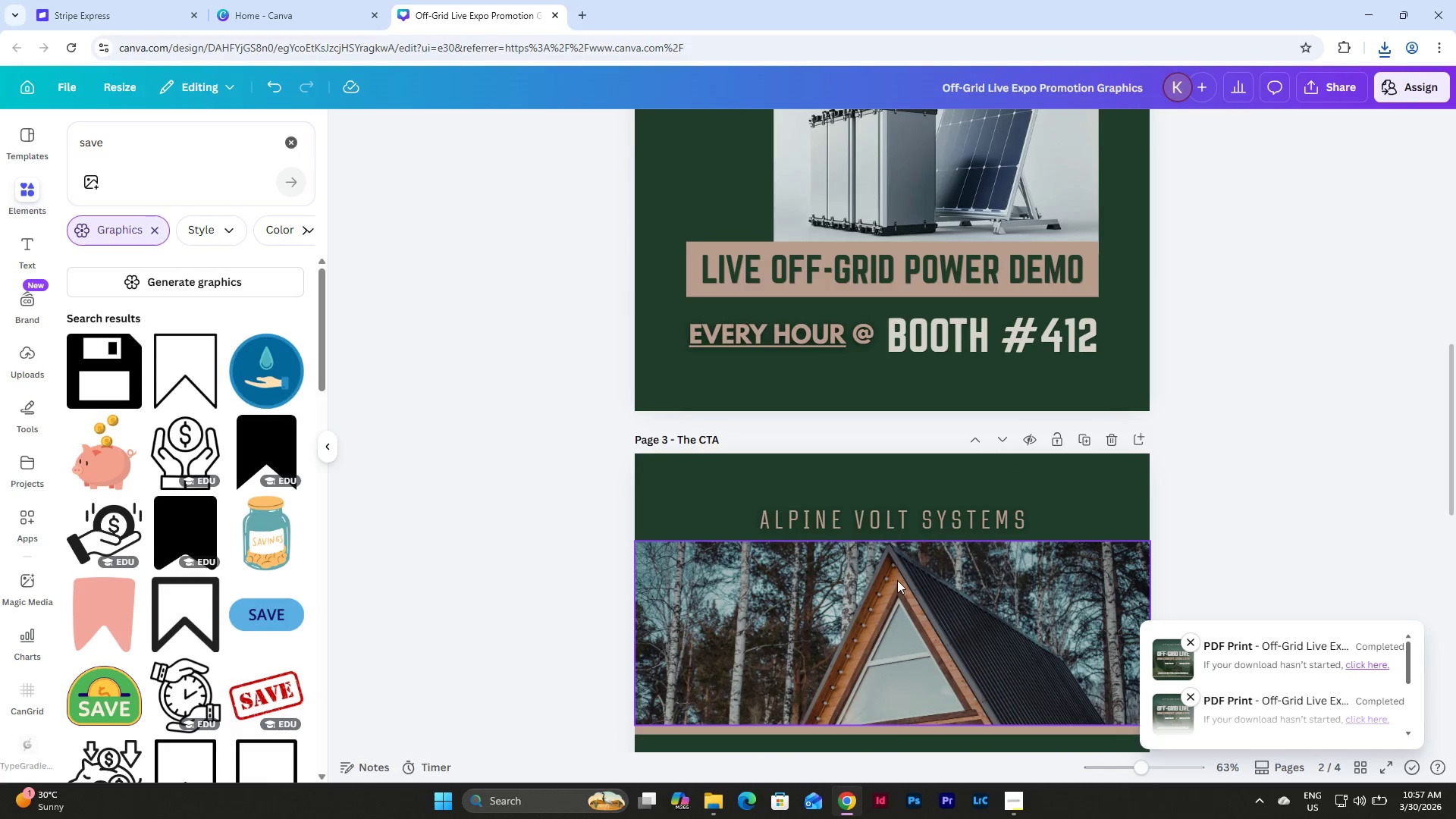 
double_click([897, 580])
 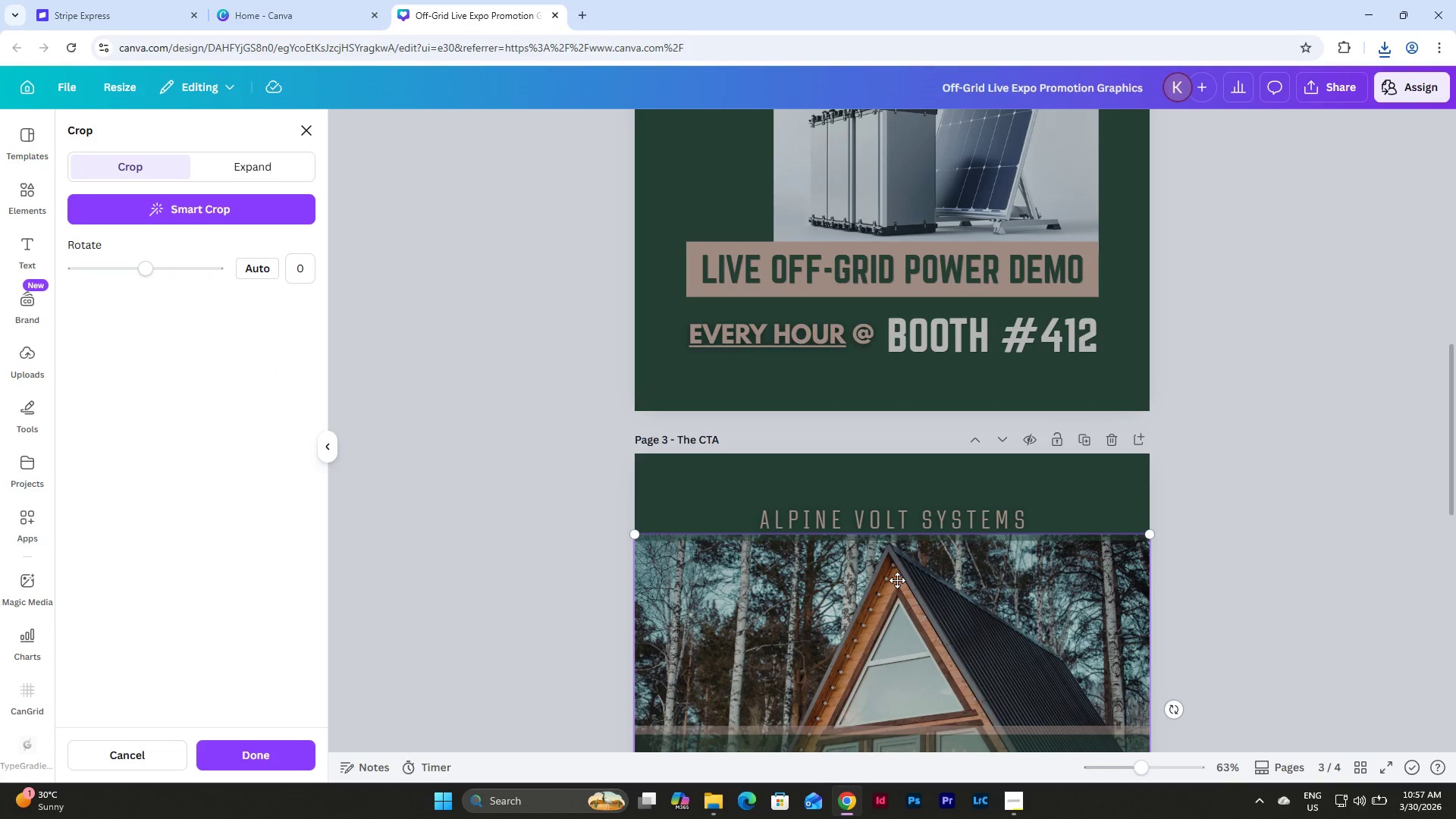 
left_click_drag(start_coordinate=[897, 580], to_coordinate=[897, 613])
 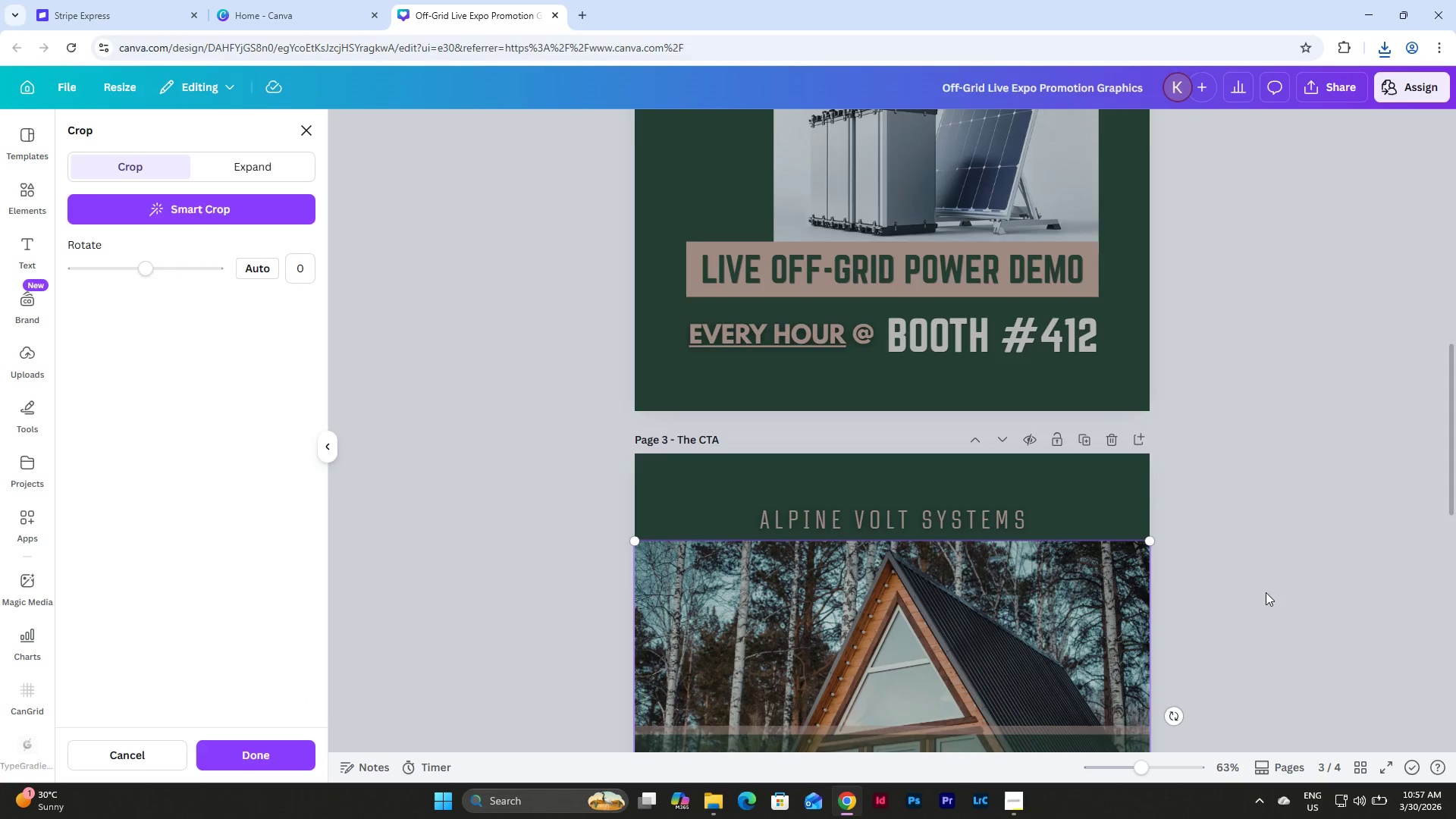 
left_click([1266, 592])
 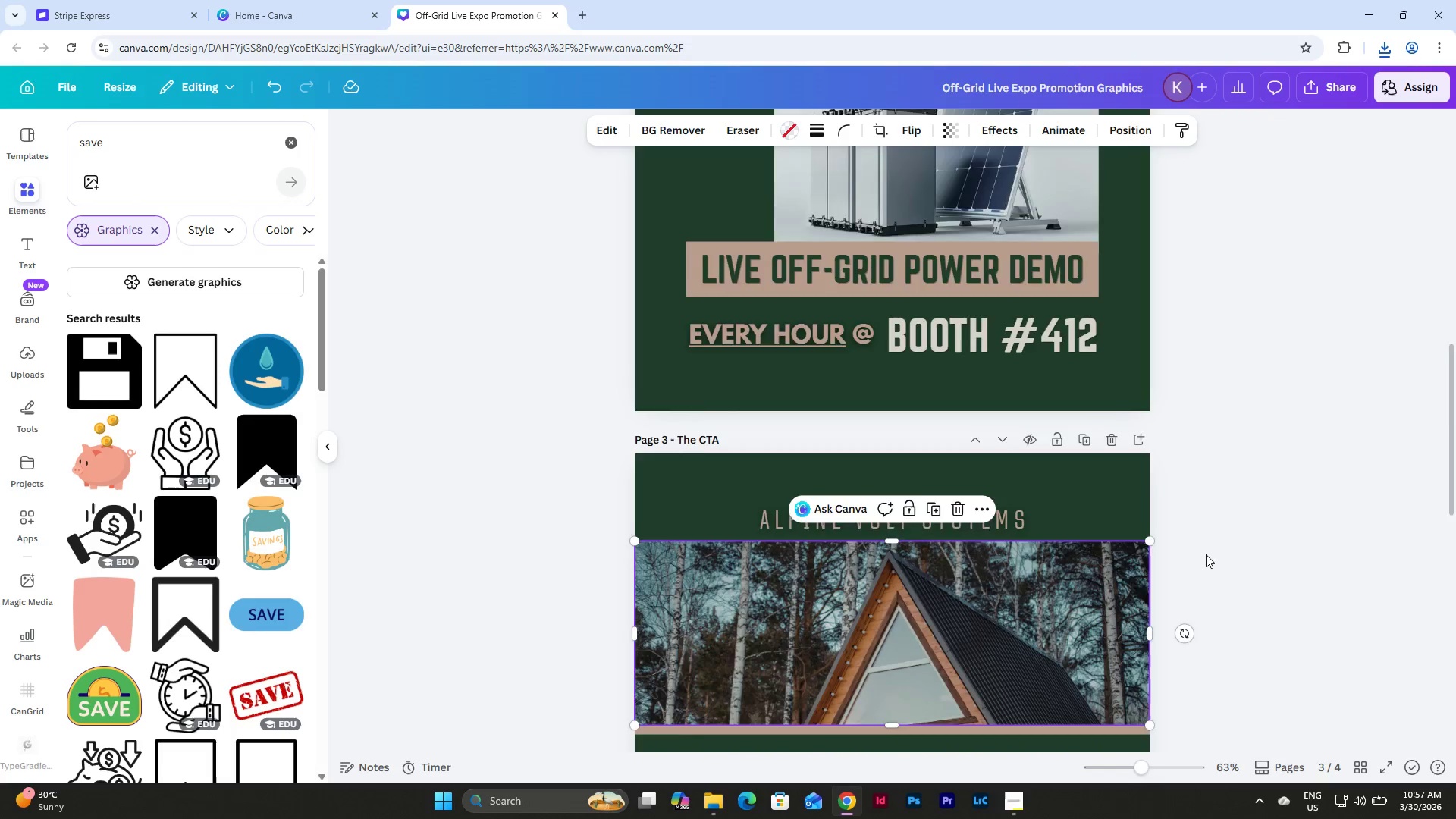 
scroll: coordinate [1206, 554], scroll_direction: down, amount: 4.0
 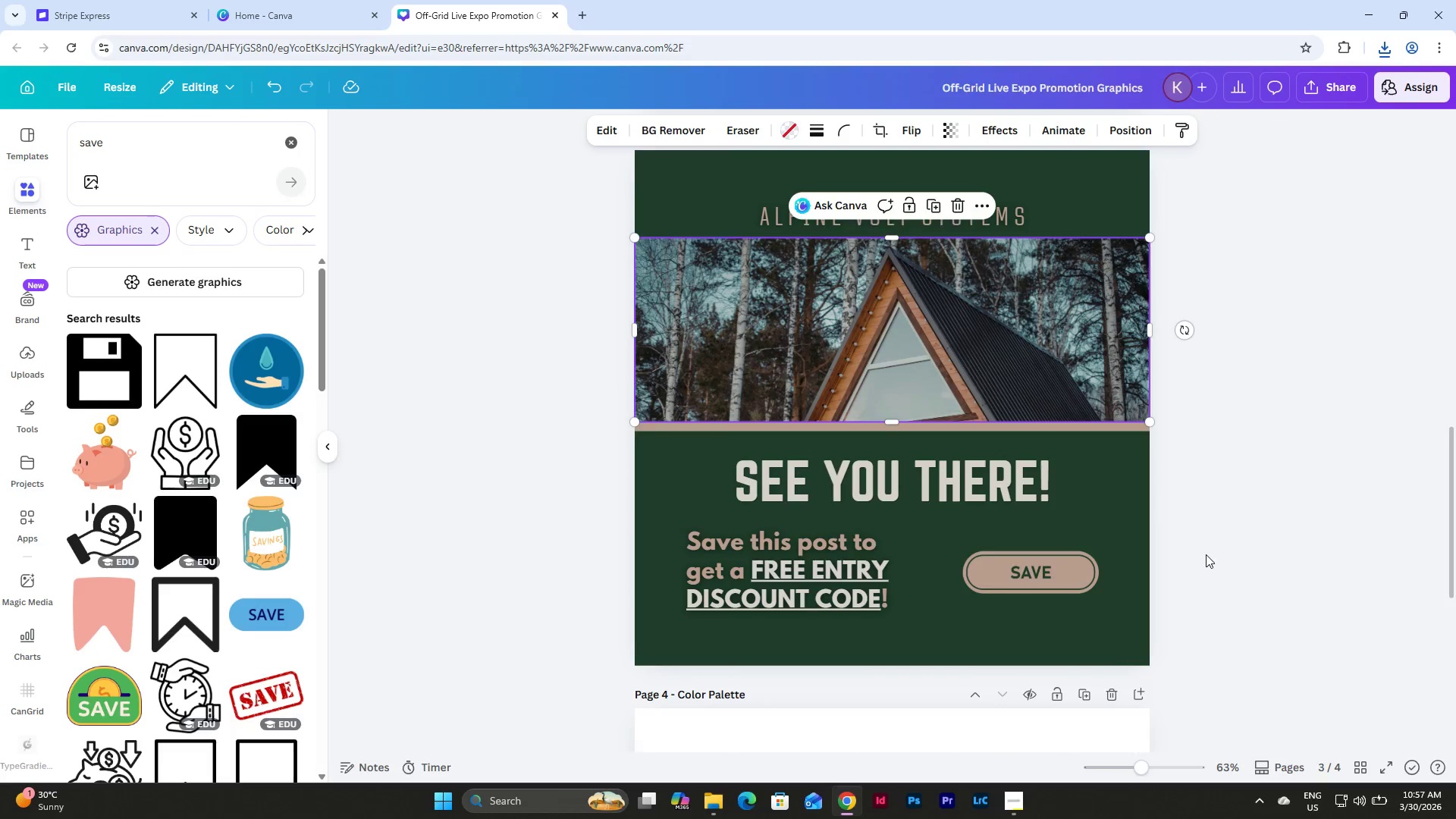 
left_click([1206, 554])
 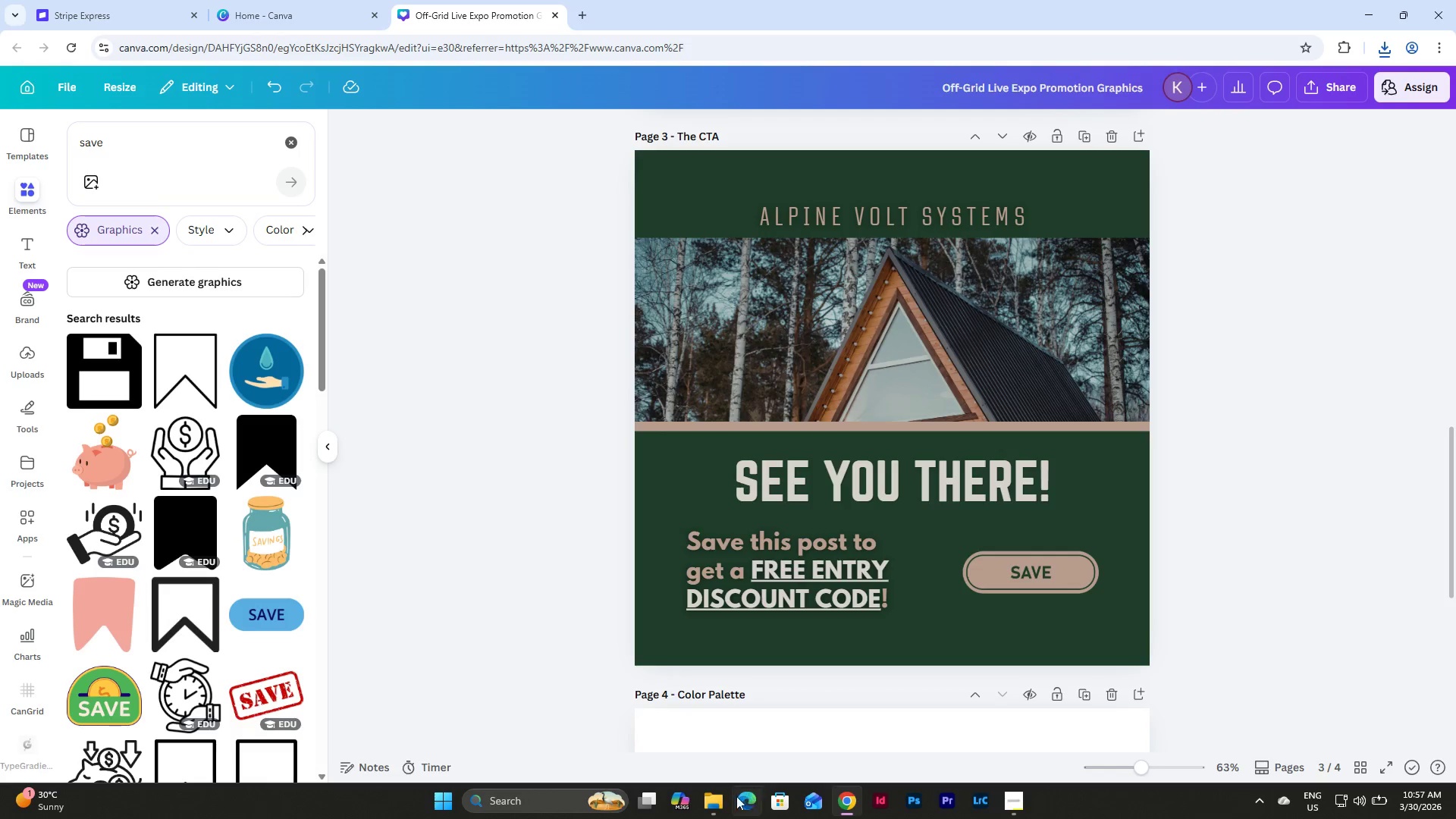 
left_click([718, 800])
 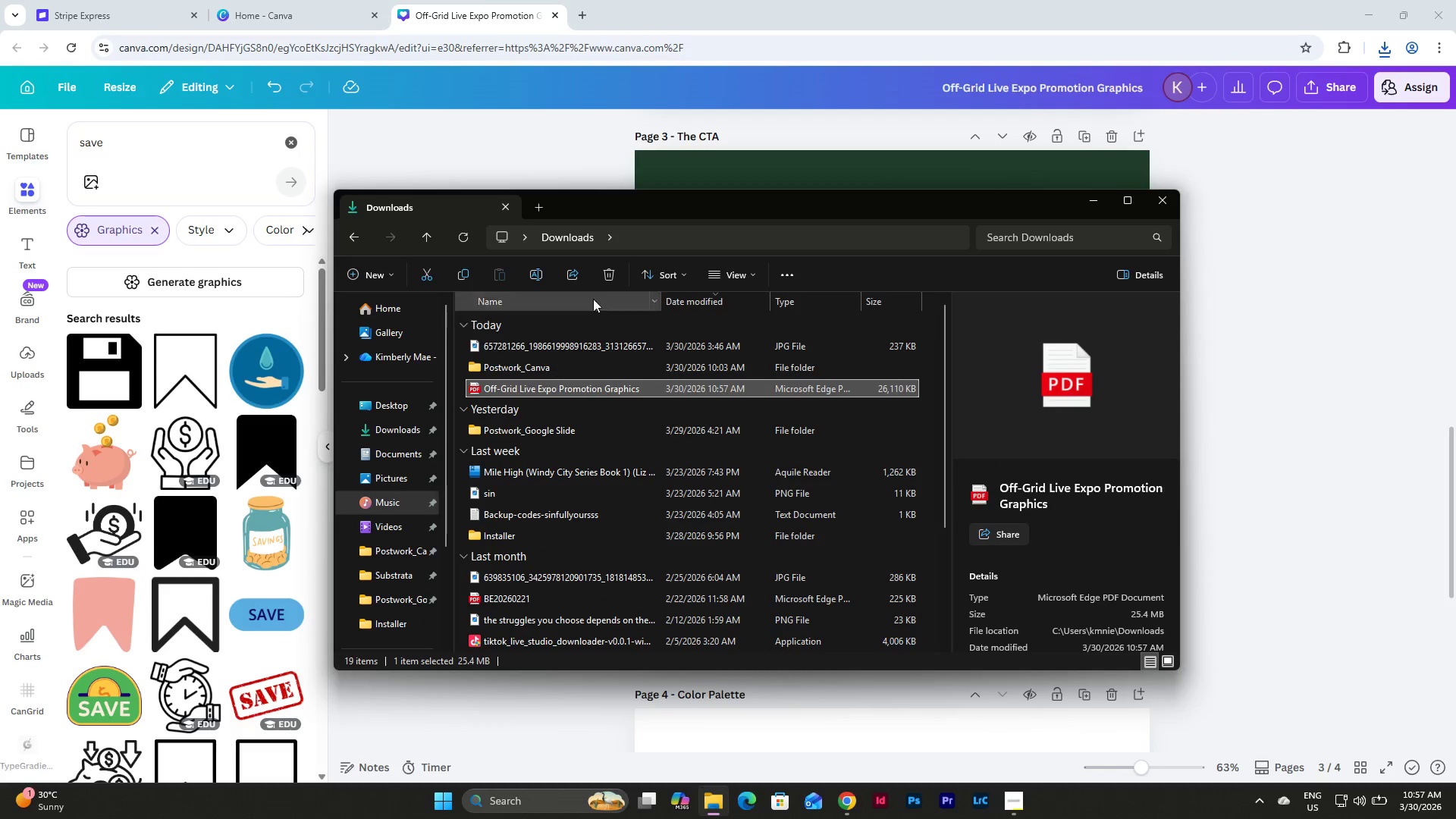 
left_click([609, 268])
 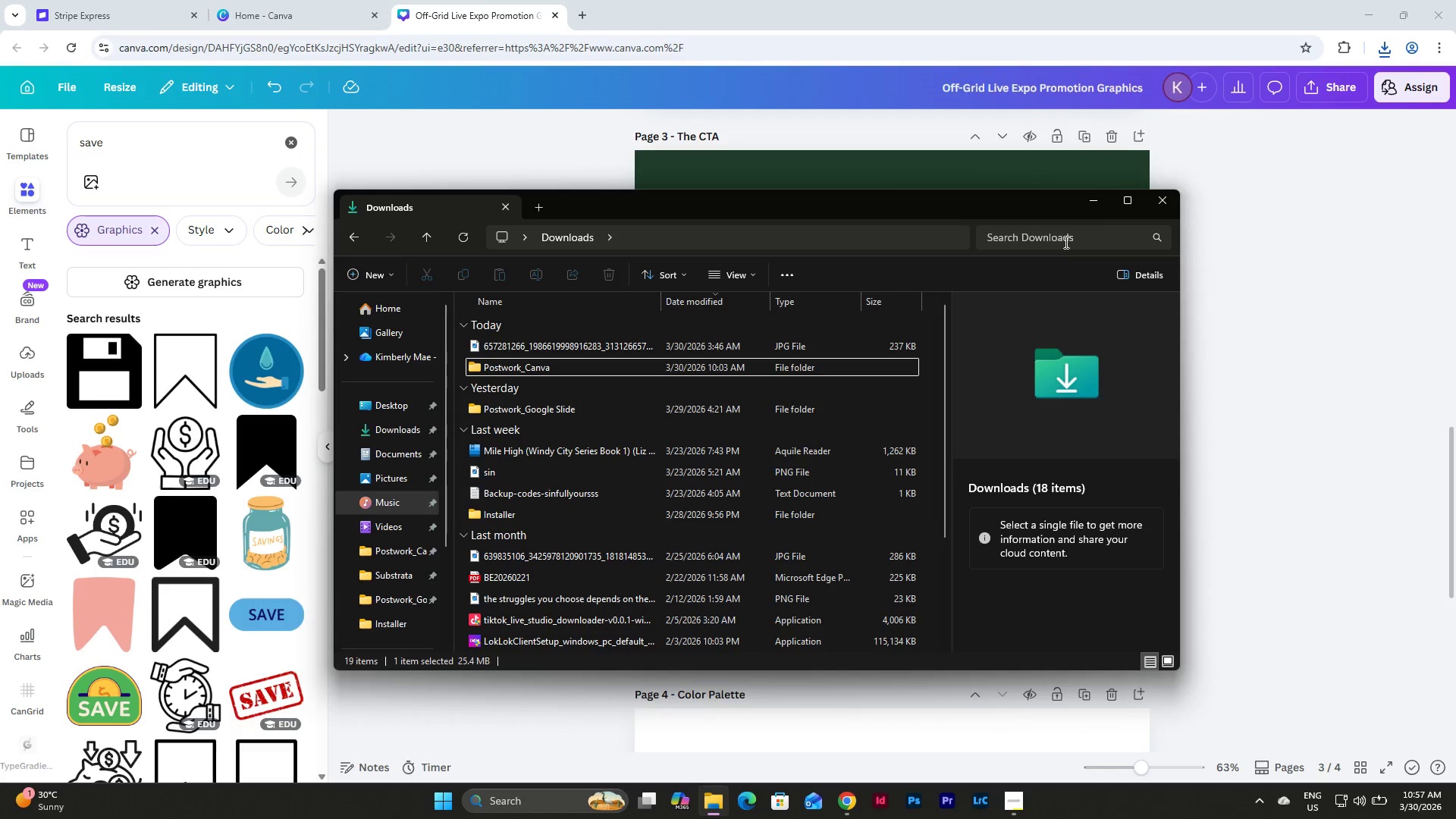 
left_click([1093, 202])
 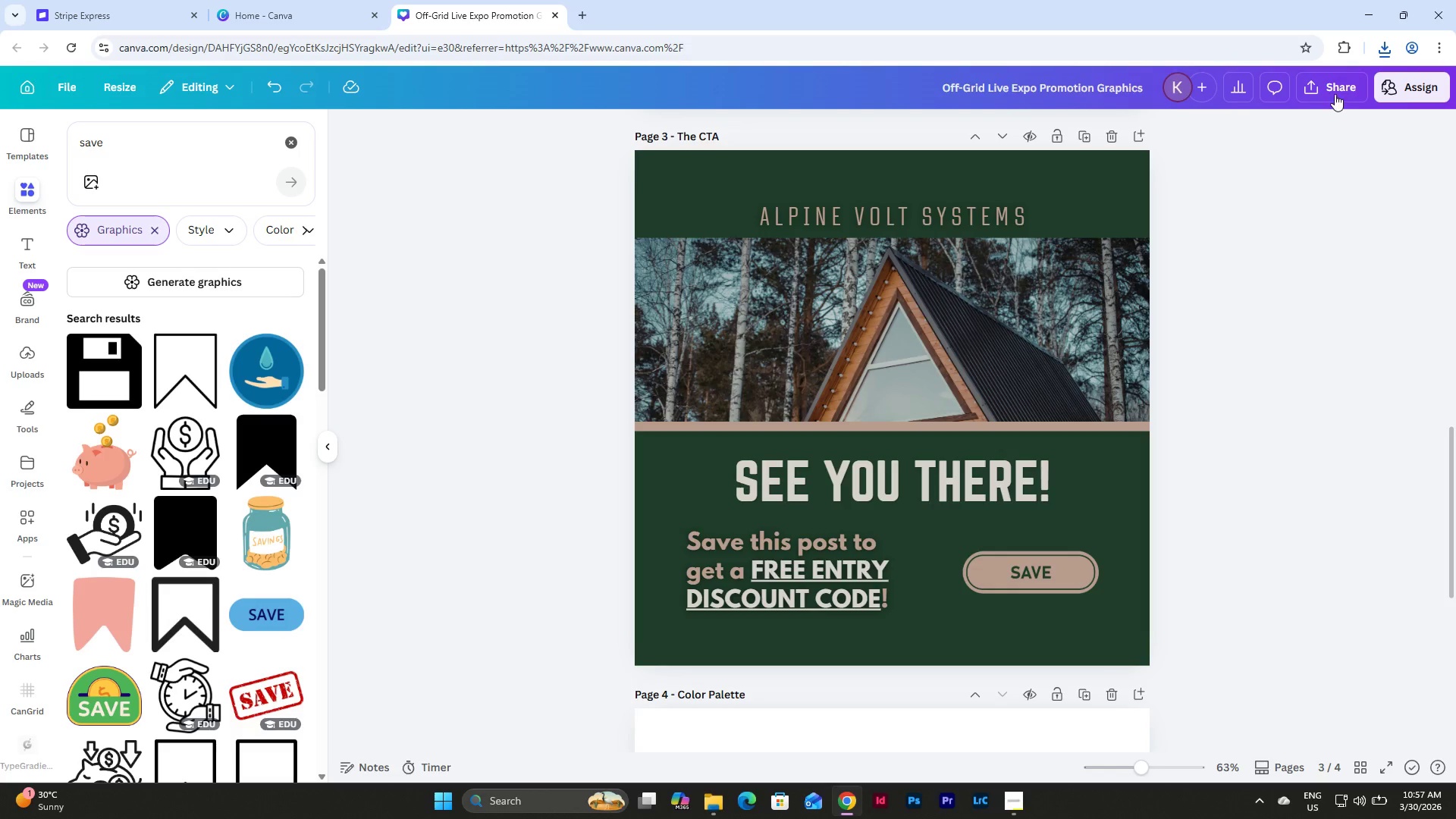 
left_click([1341, 80])
 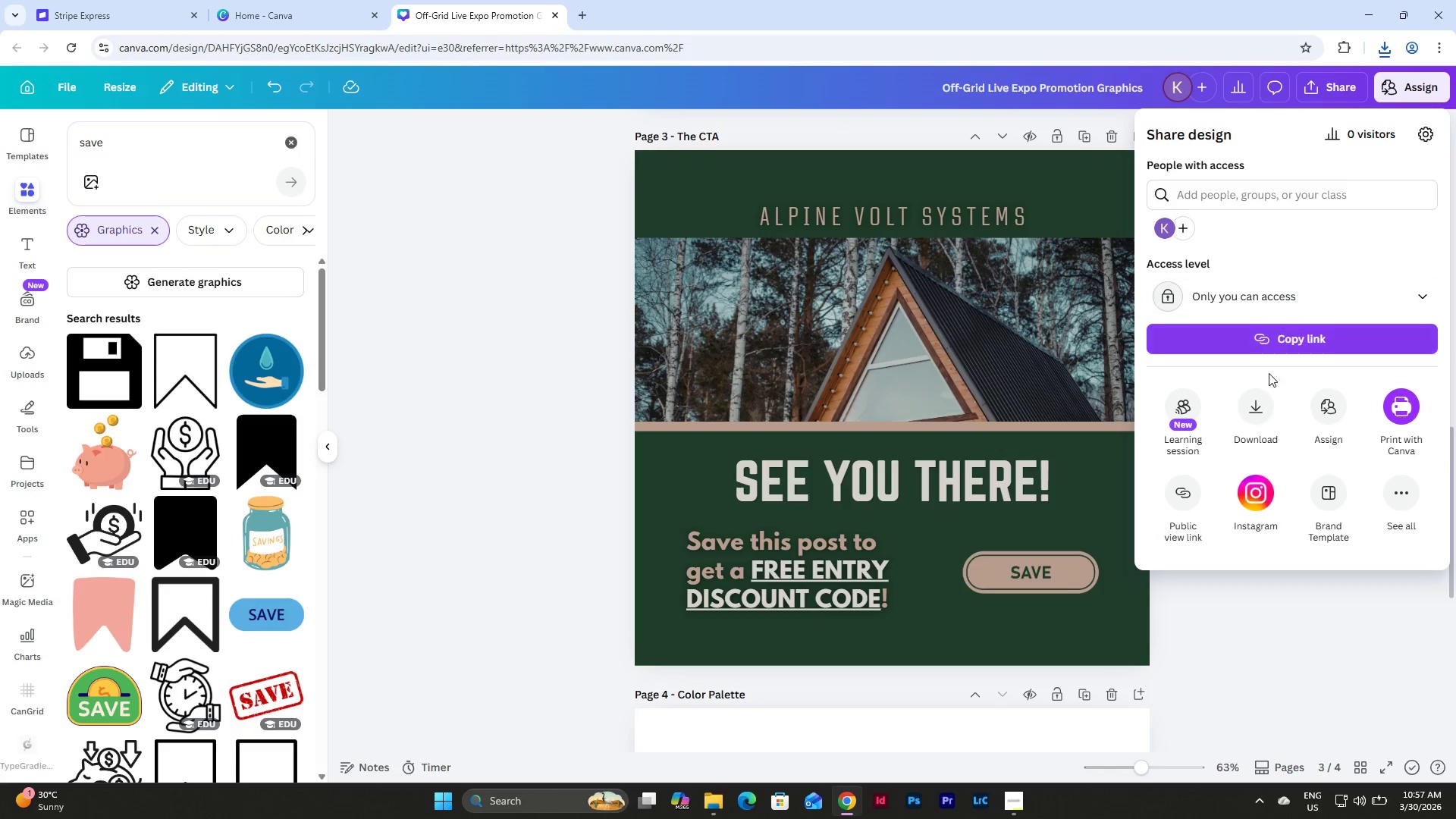 
left_click([1255, 408])
 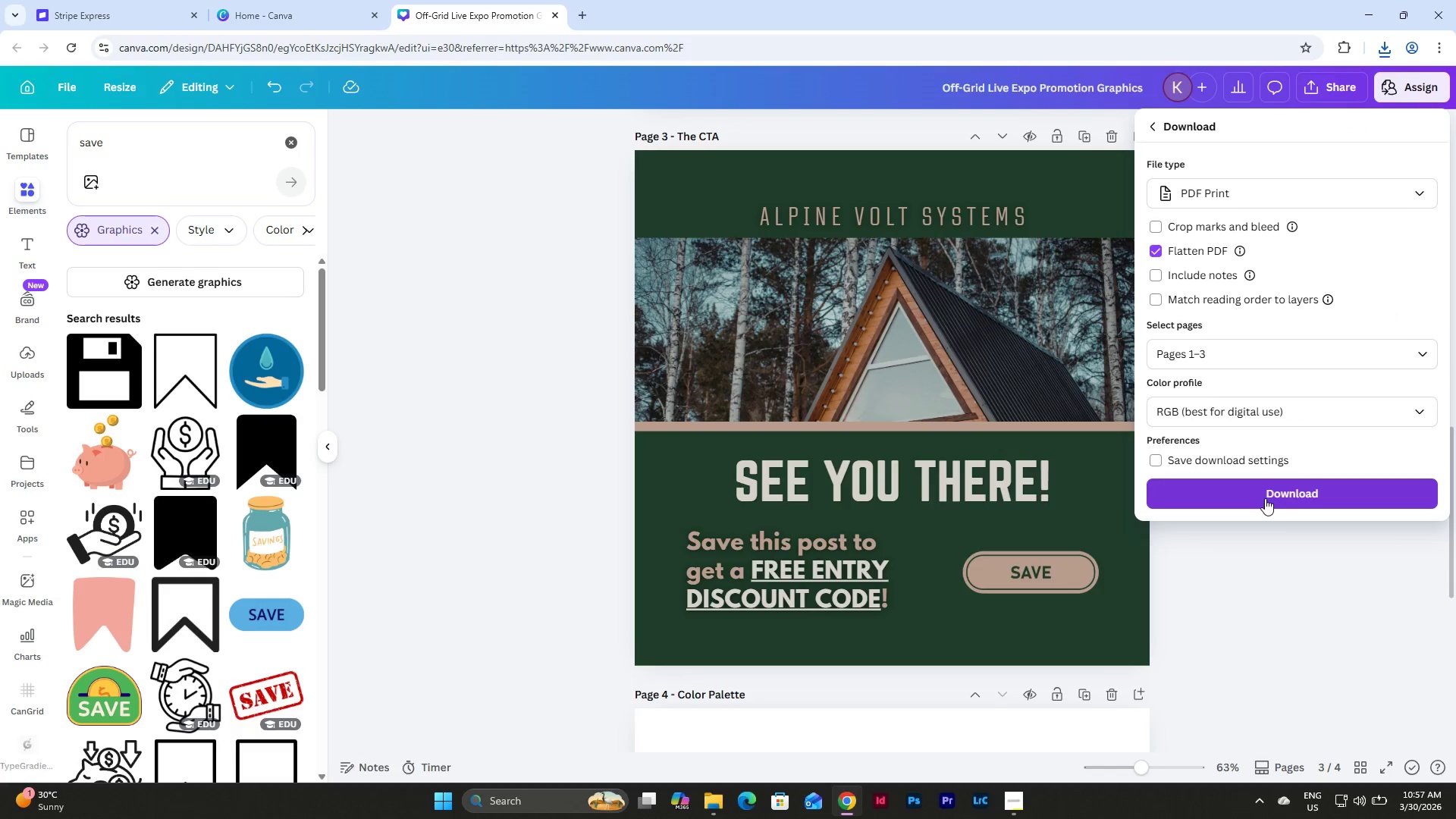 
left_click([1265, 494])
 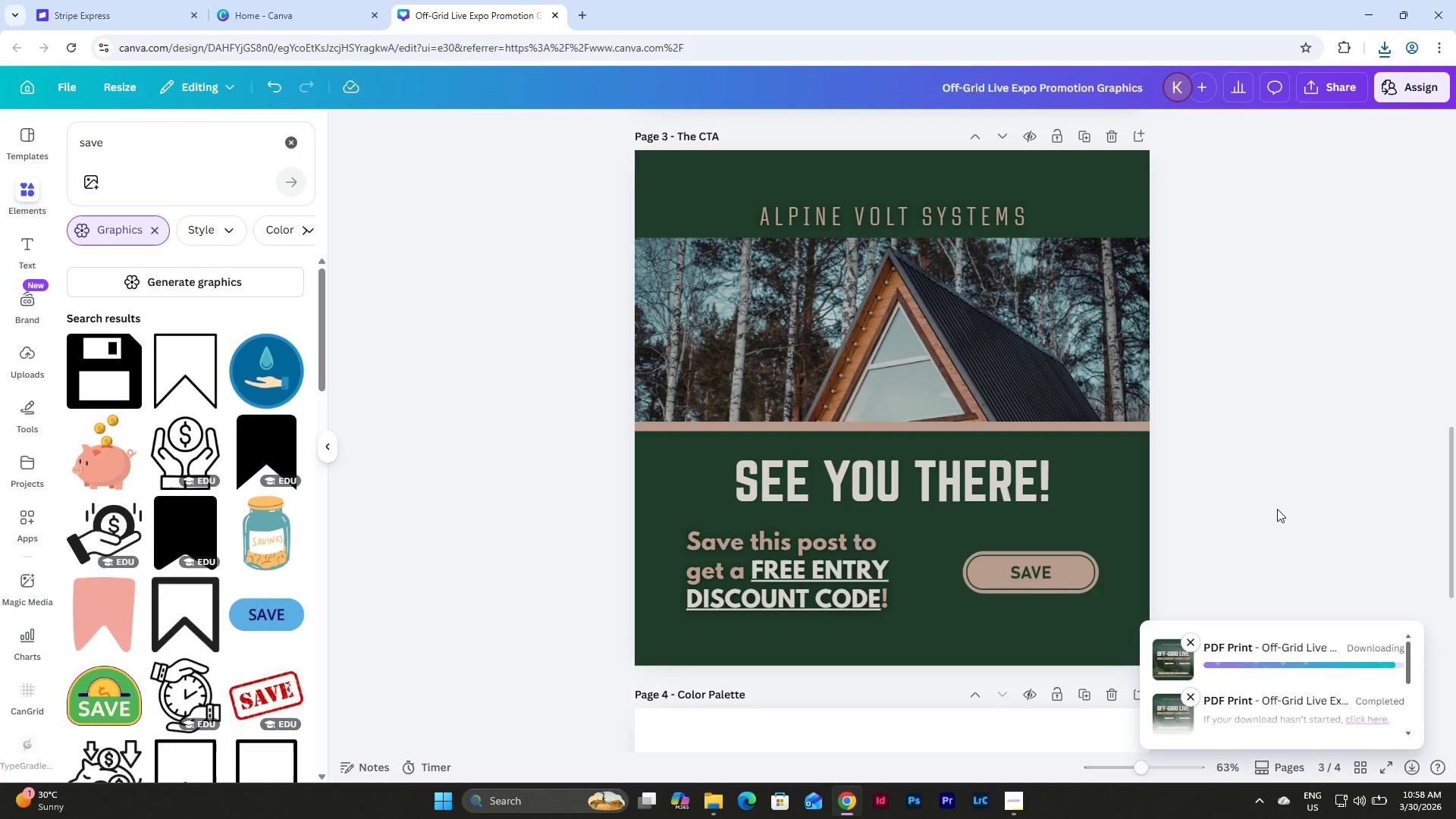 
wait(25.31)
 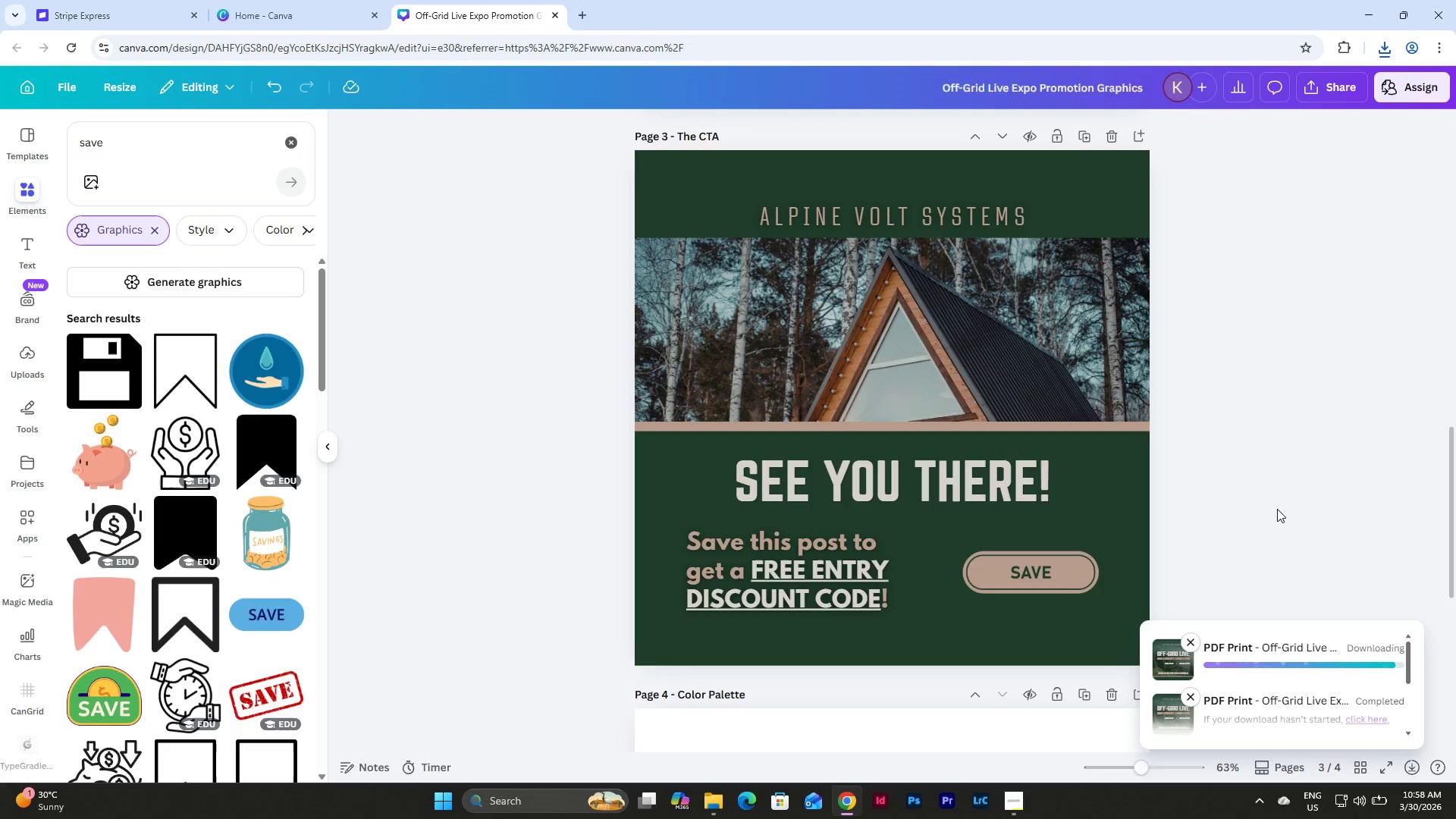 
scroll: coordinate [1309, 471], scroll_direction: down, amount: 4.0
 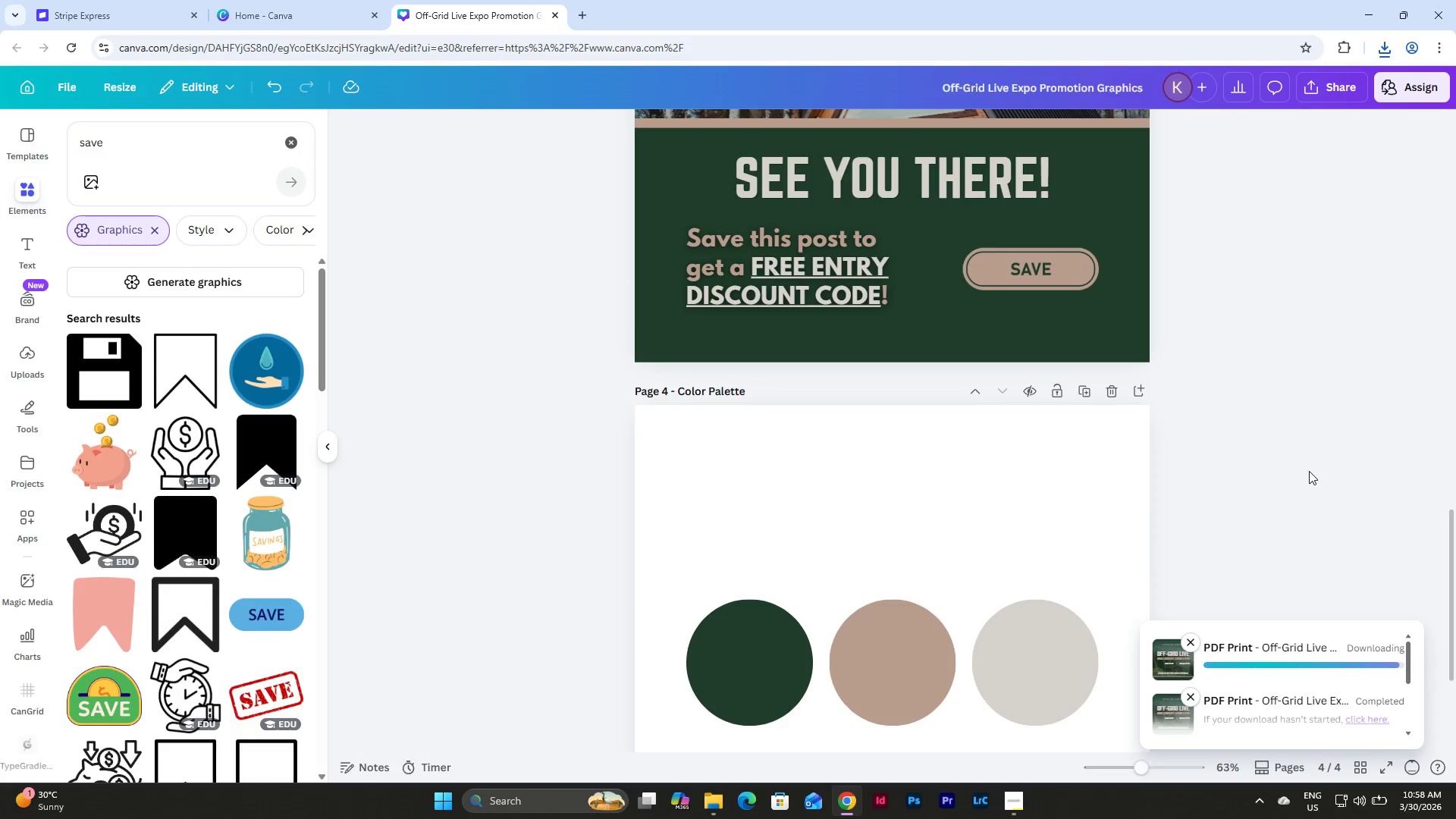 
scroll: coordinate [1309, 471], scroll_direction: up, amount: 22.0
 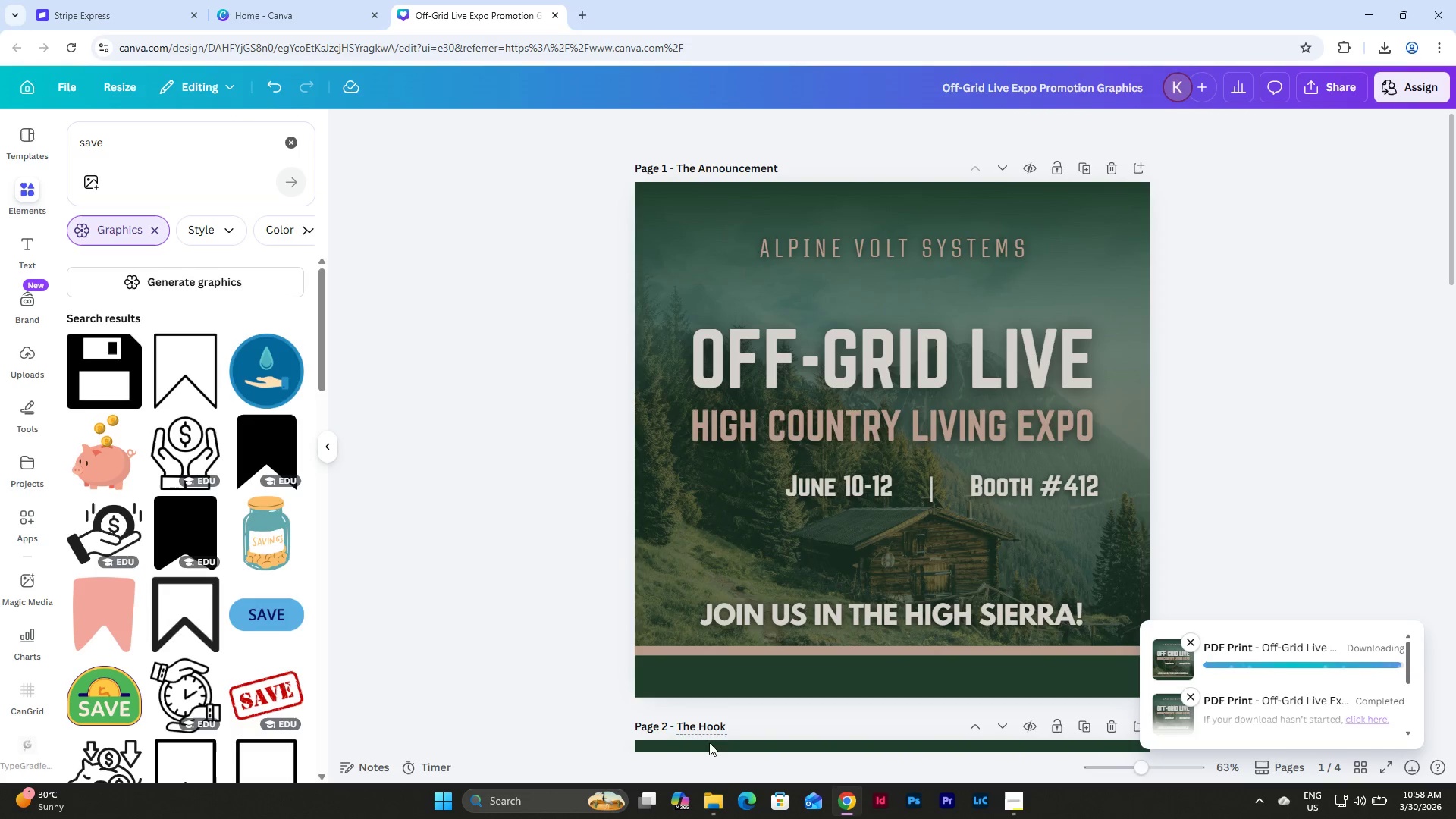 
left_click([714, 806])
 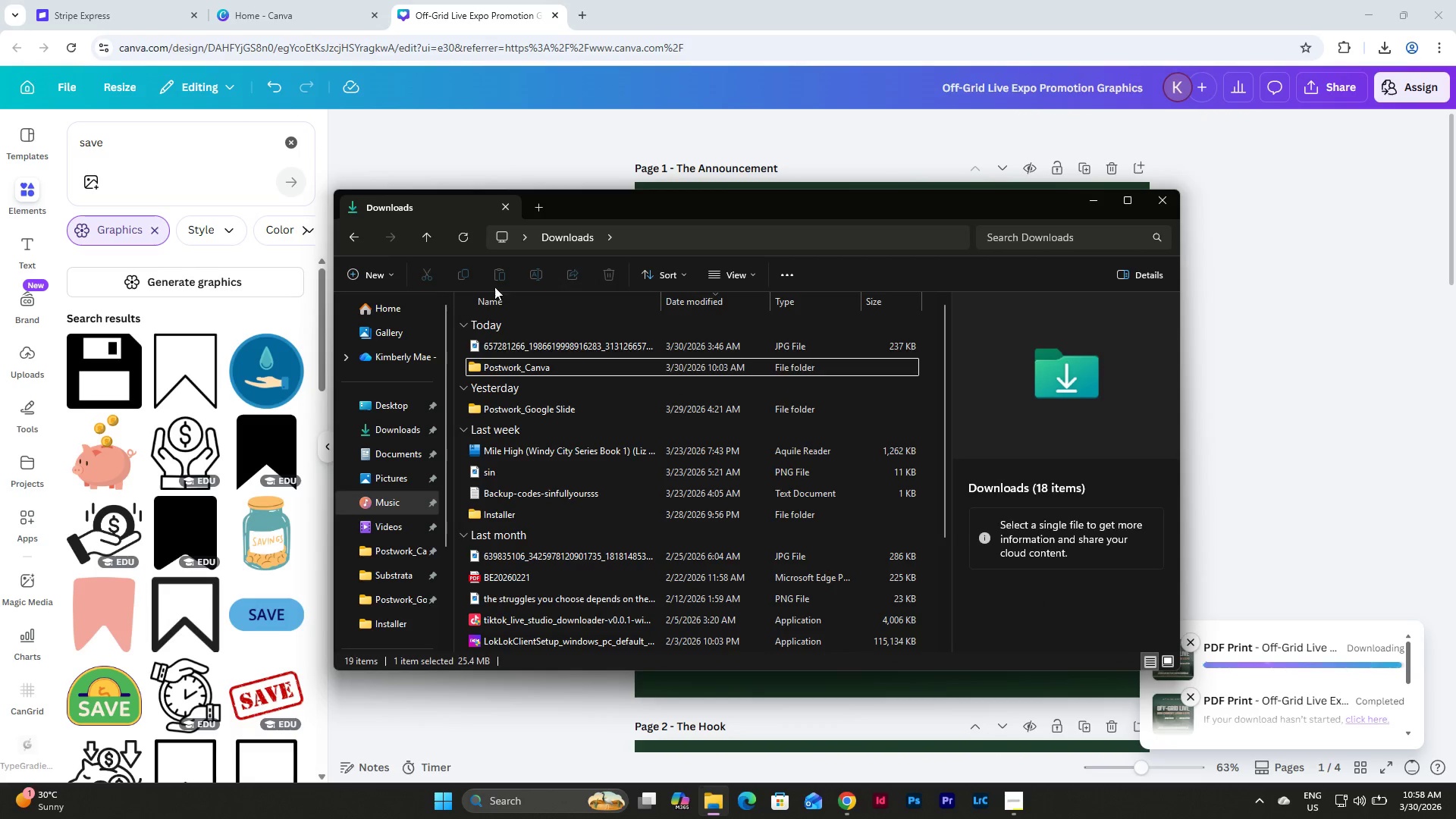 
left_click([463, 234])
 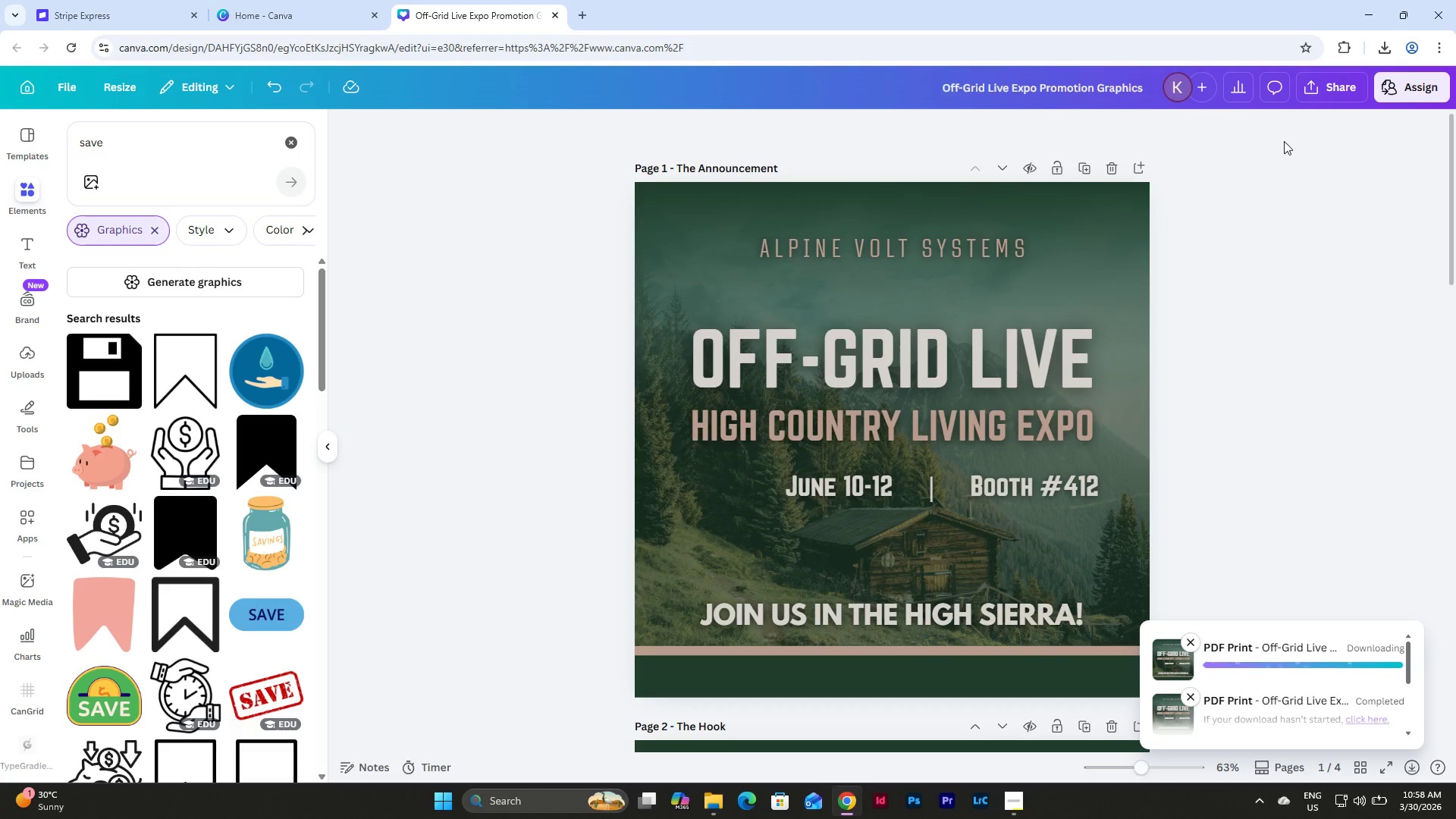 
wait(5.3)
 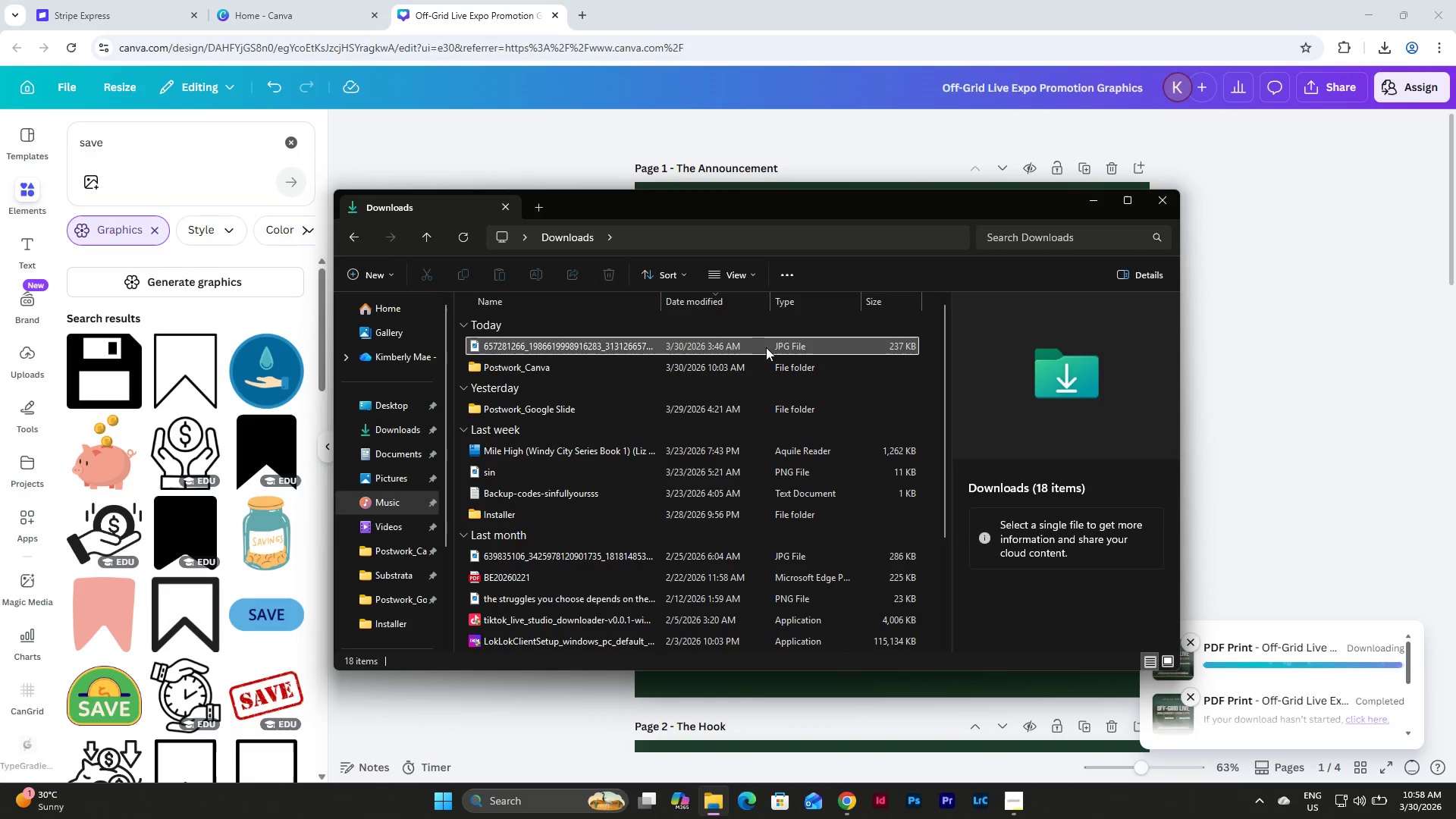 
scroll: coordinate [1314, 391], scroll_direction: up, amount: 7.0
 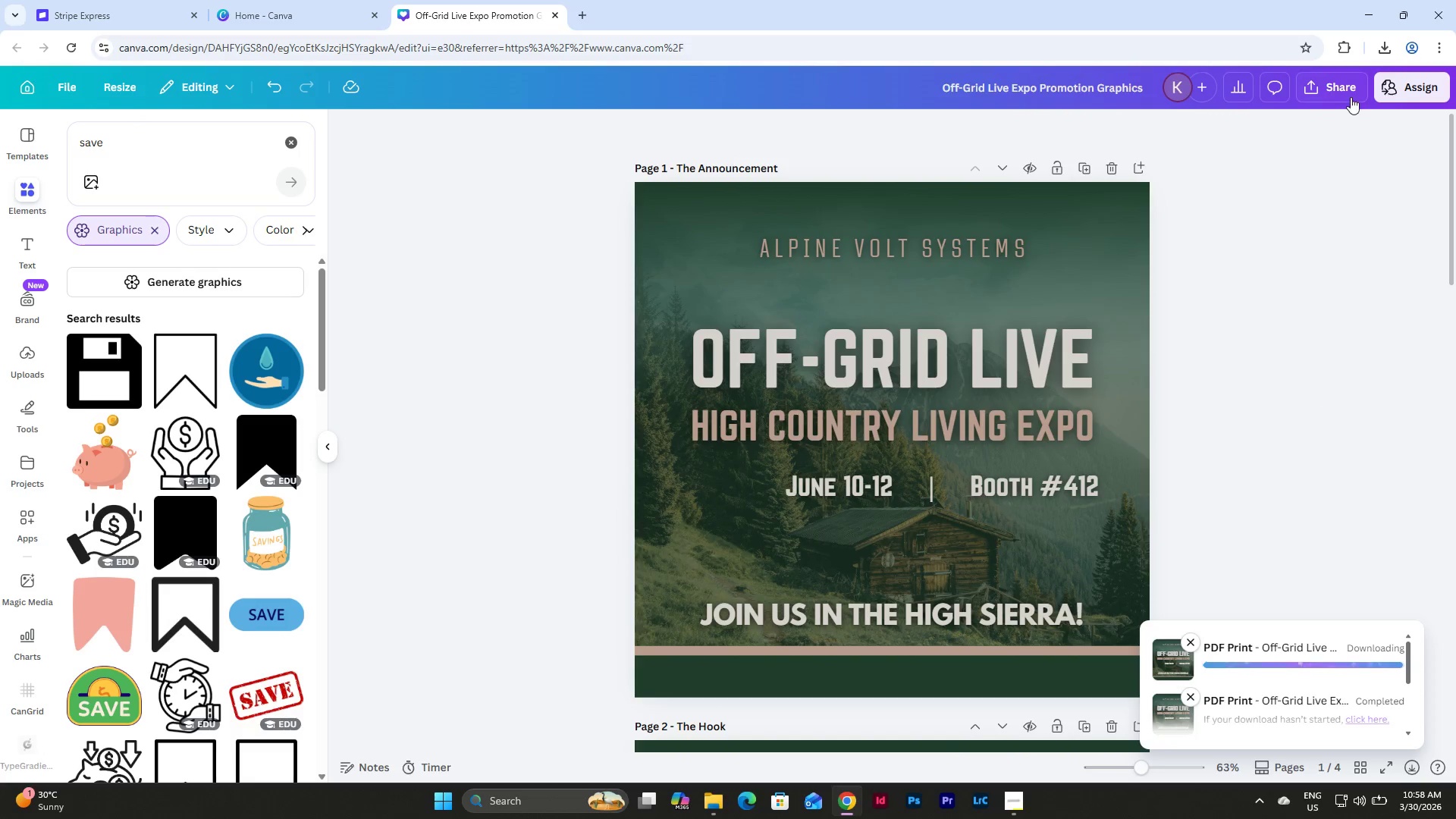 
left_click([1340, 99])
 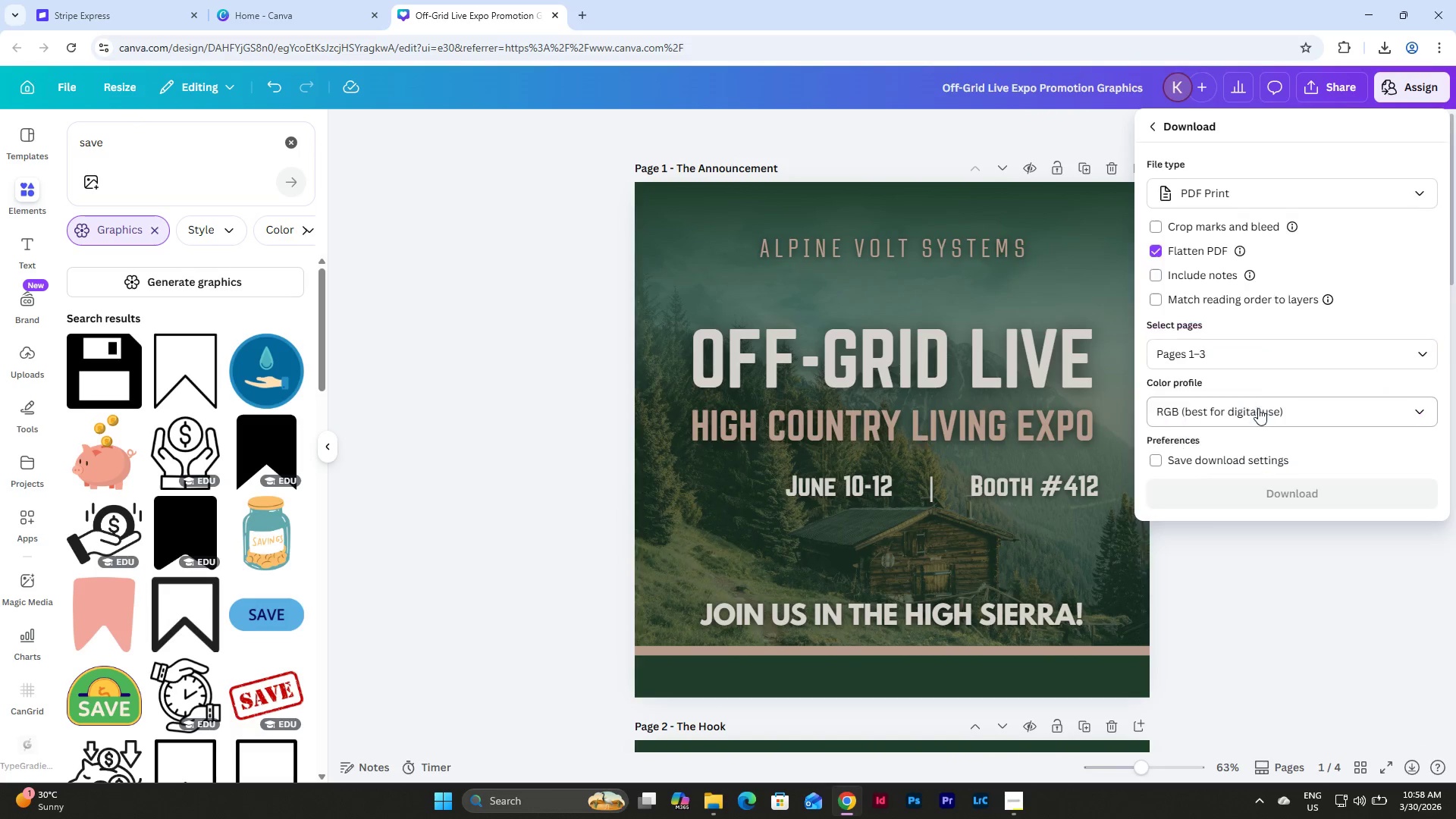 
left_click([1298, 196])
 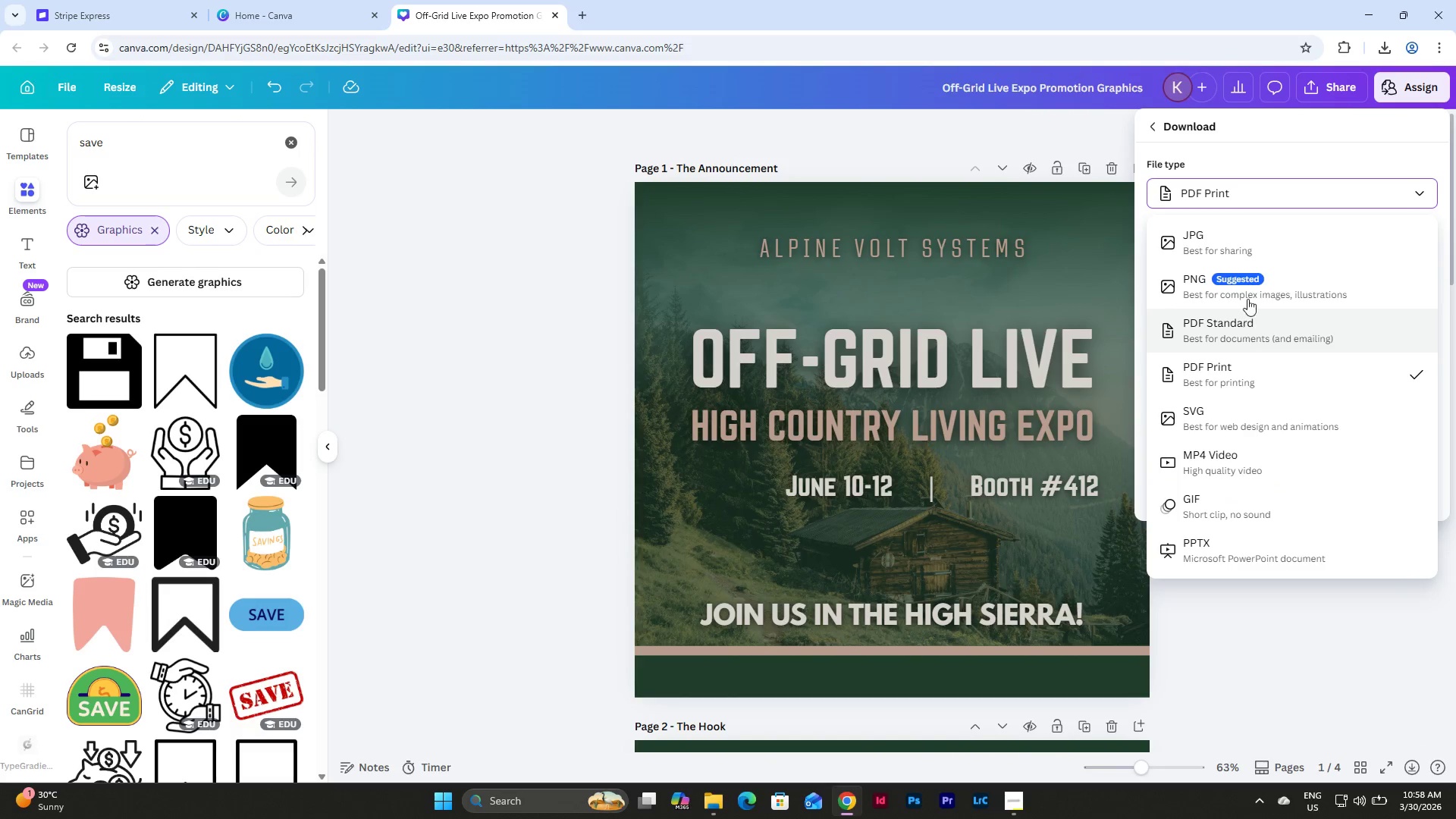 
left_click([1250, 284])
 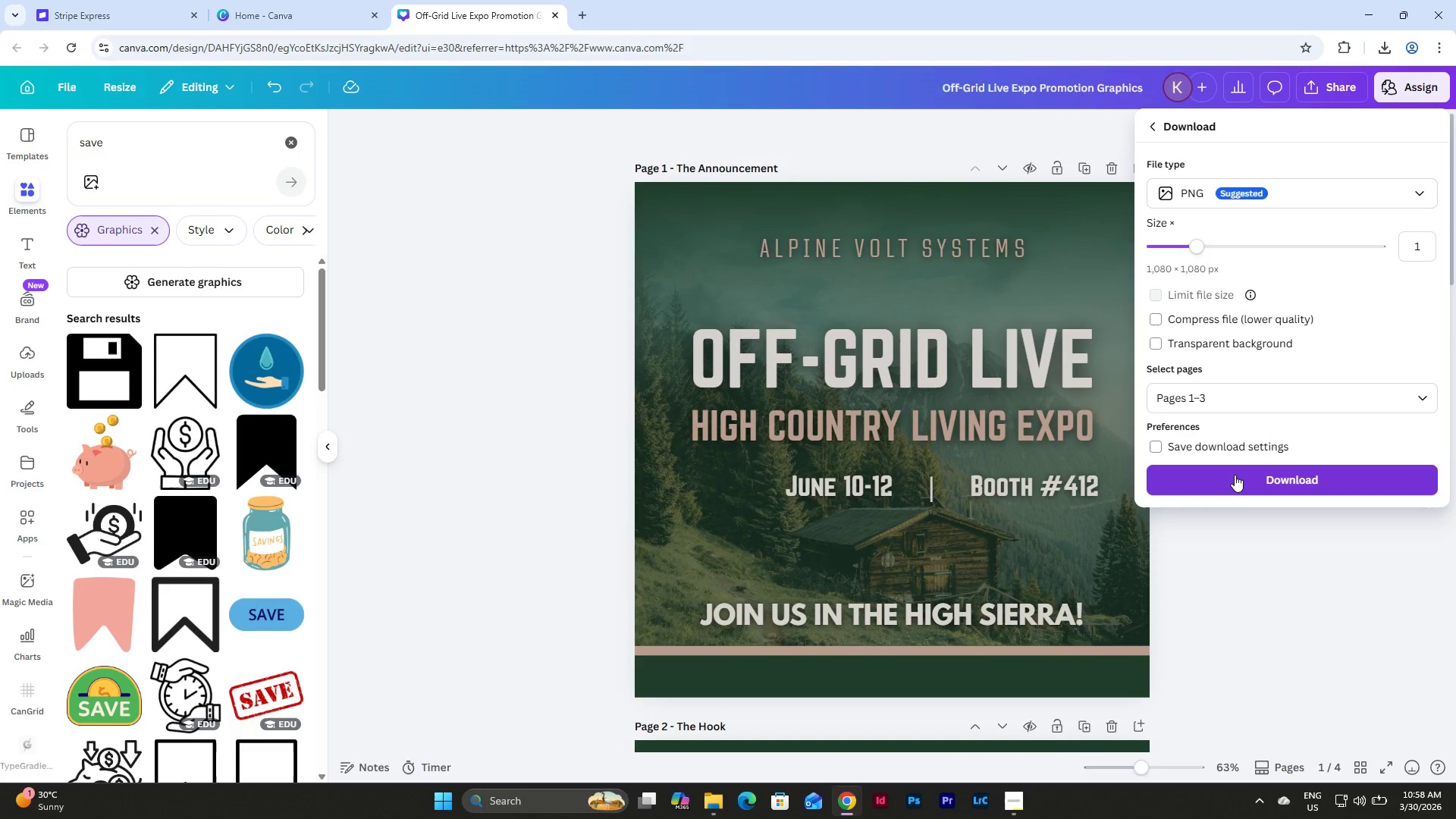 
left_click([1235, 475])
 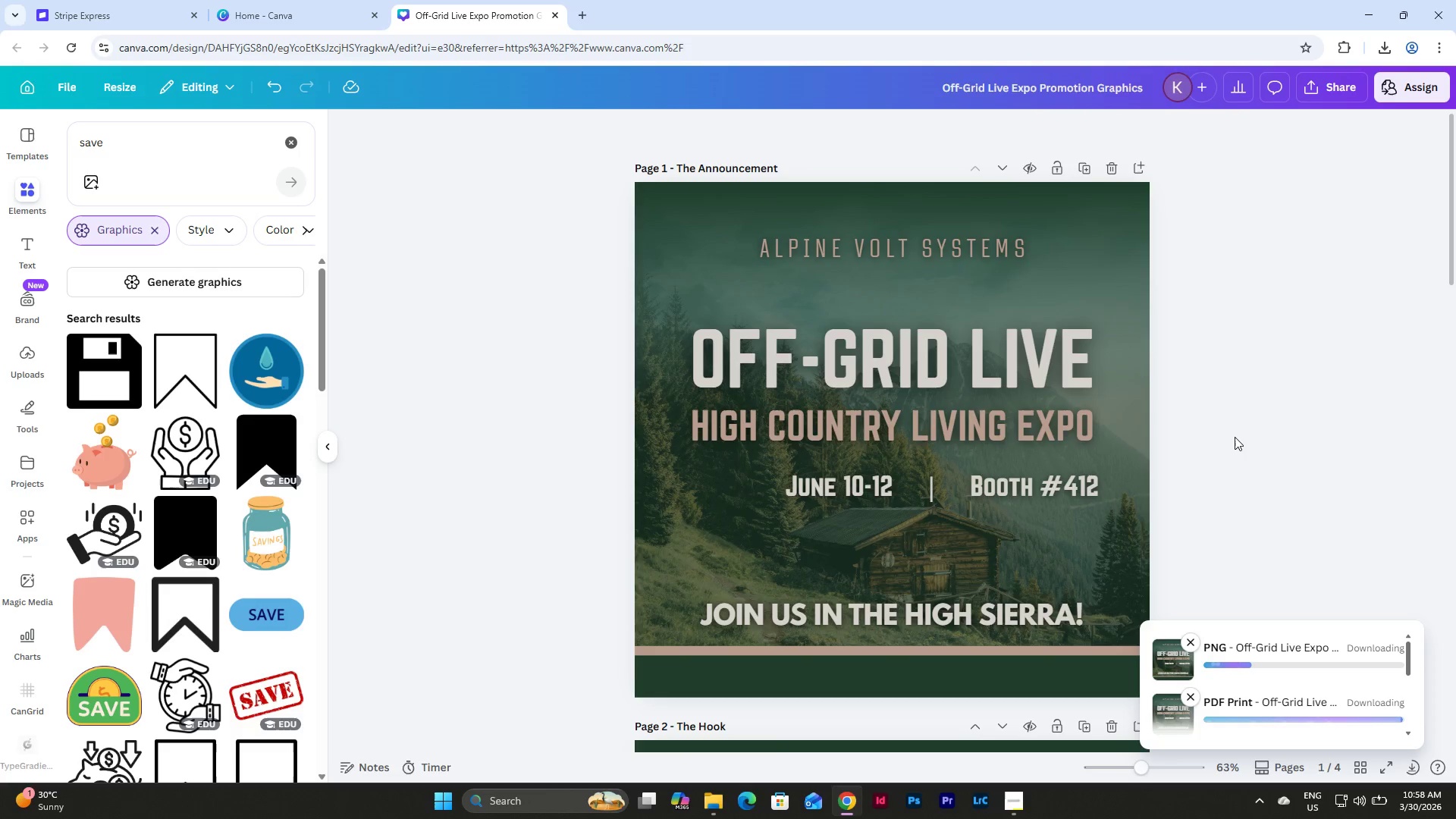 
scroll: coordinate [1235, 437], scroll_direction: down, amount: 3.0
 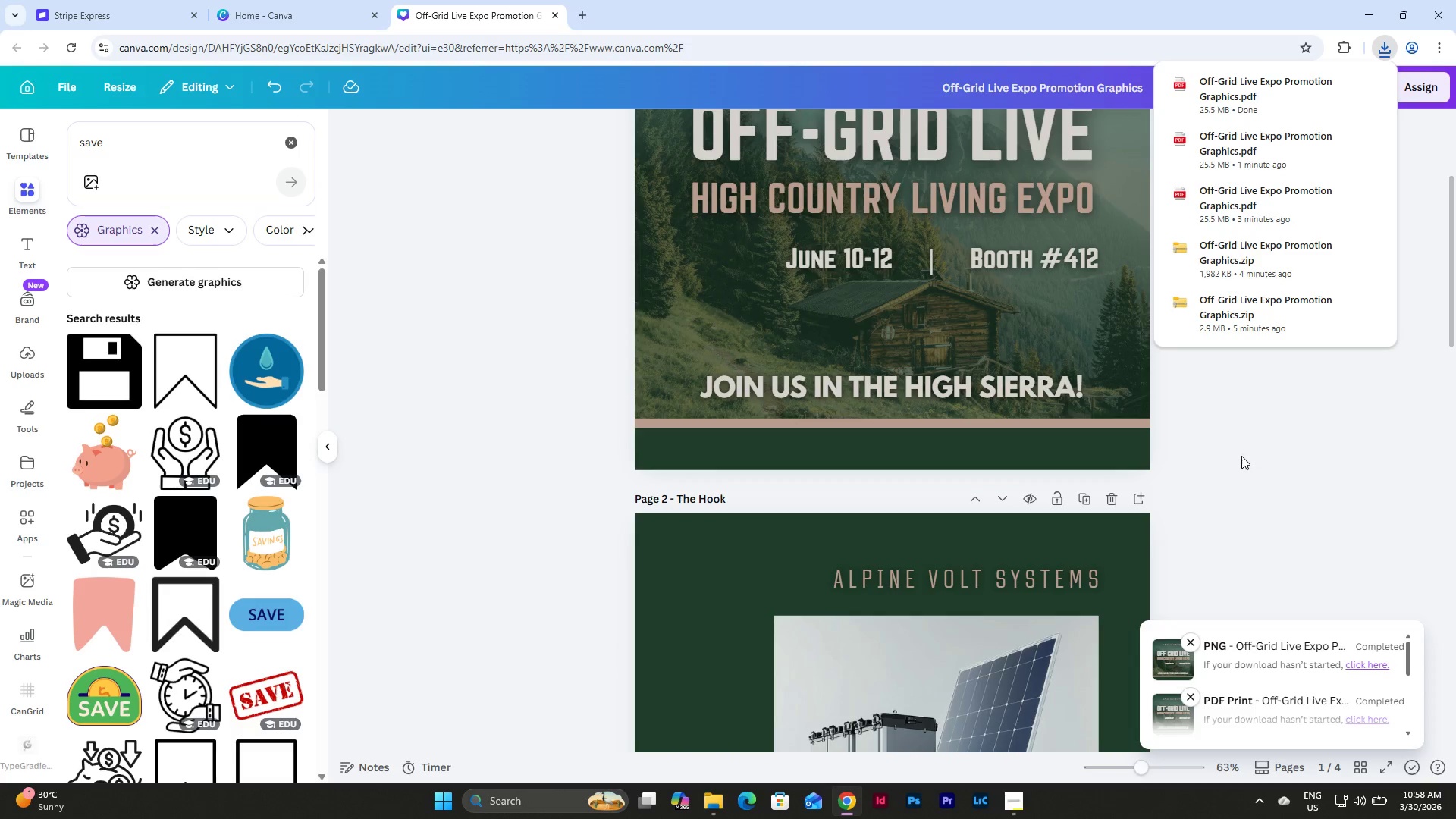 
left_click([1275, 453])
 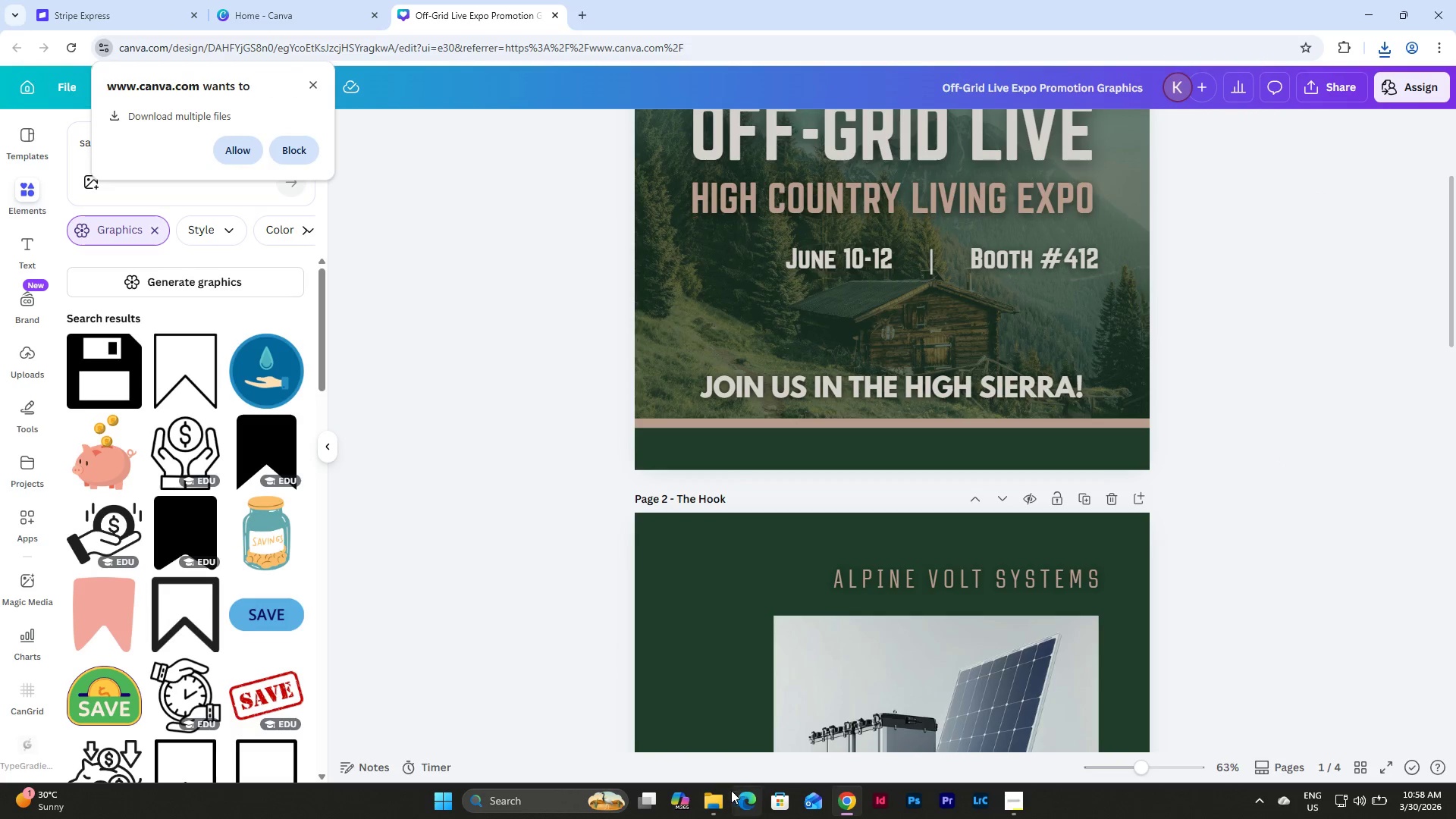 
left_click([723, 798])
 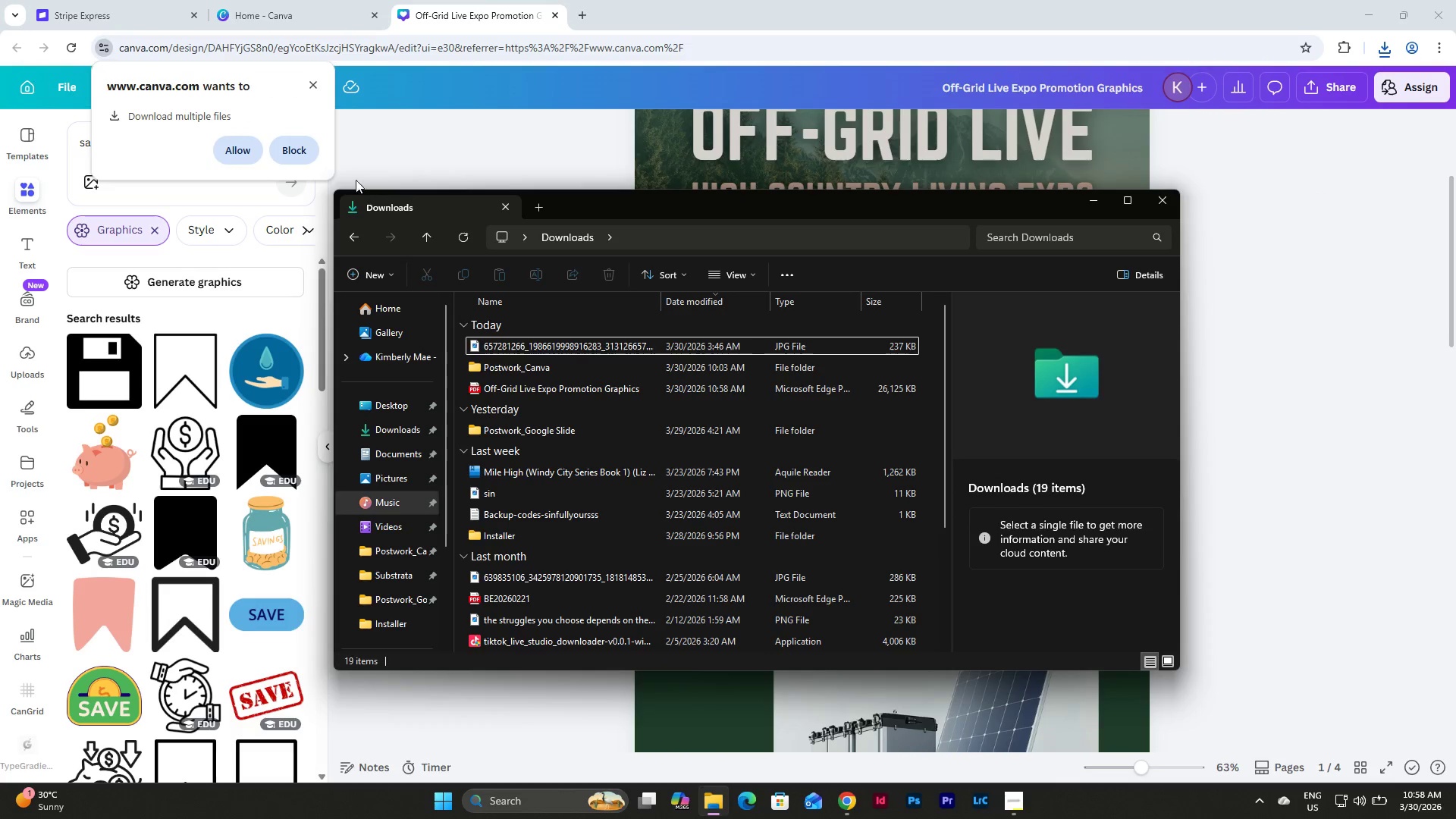 
left_click([237, 153])
 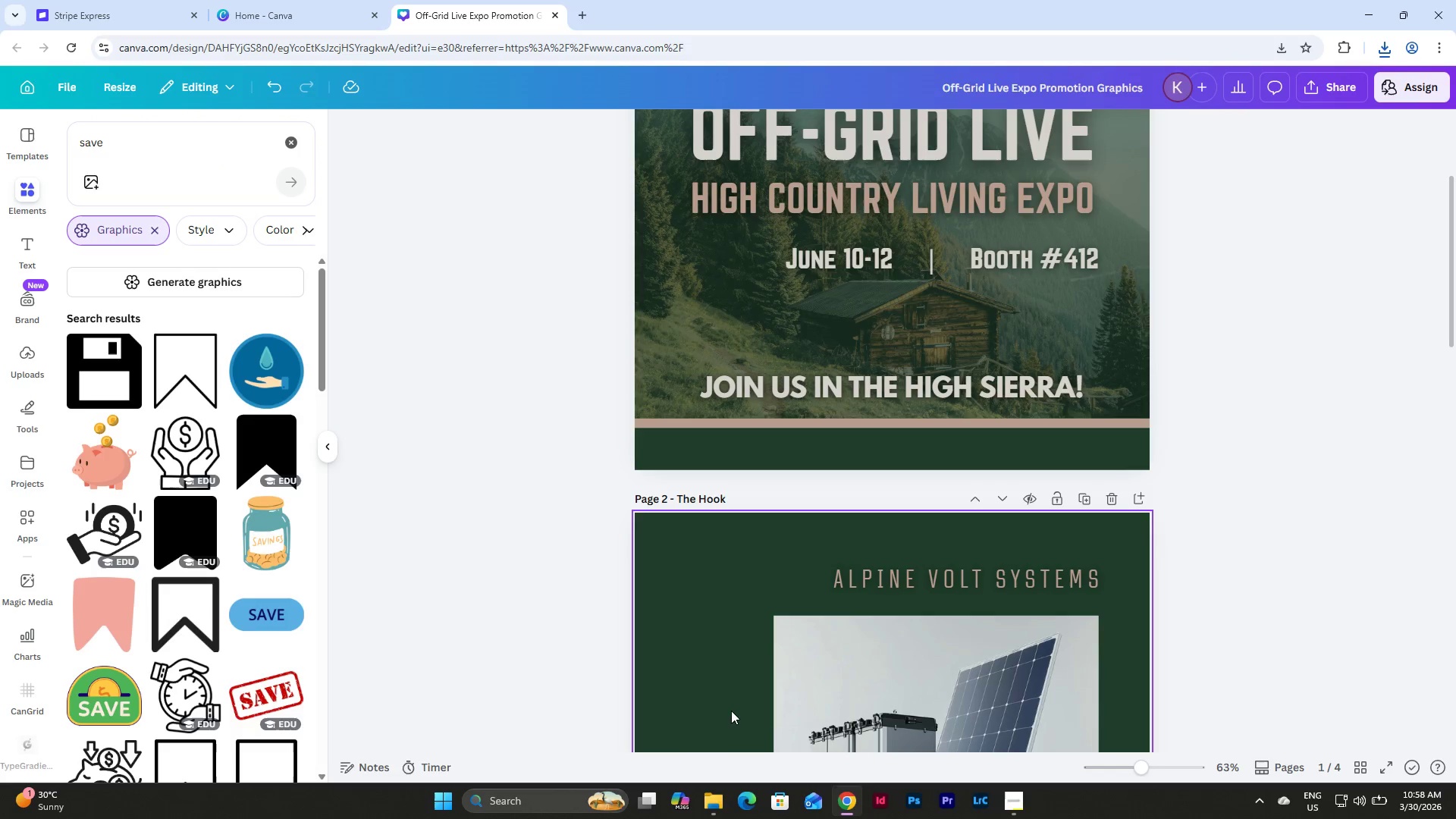 
left_click([706, 802])
 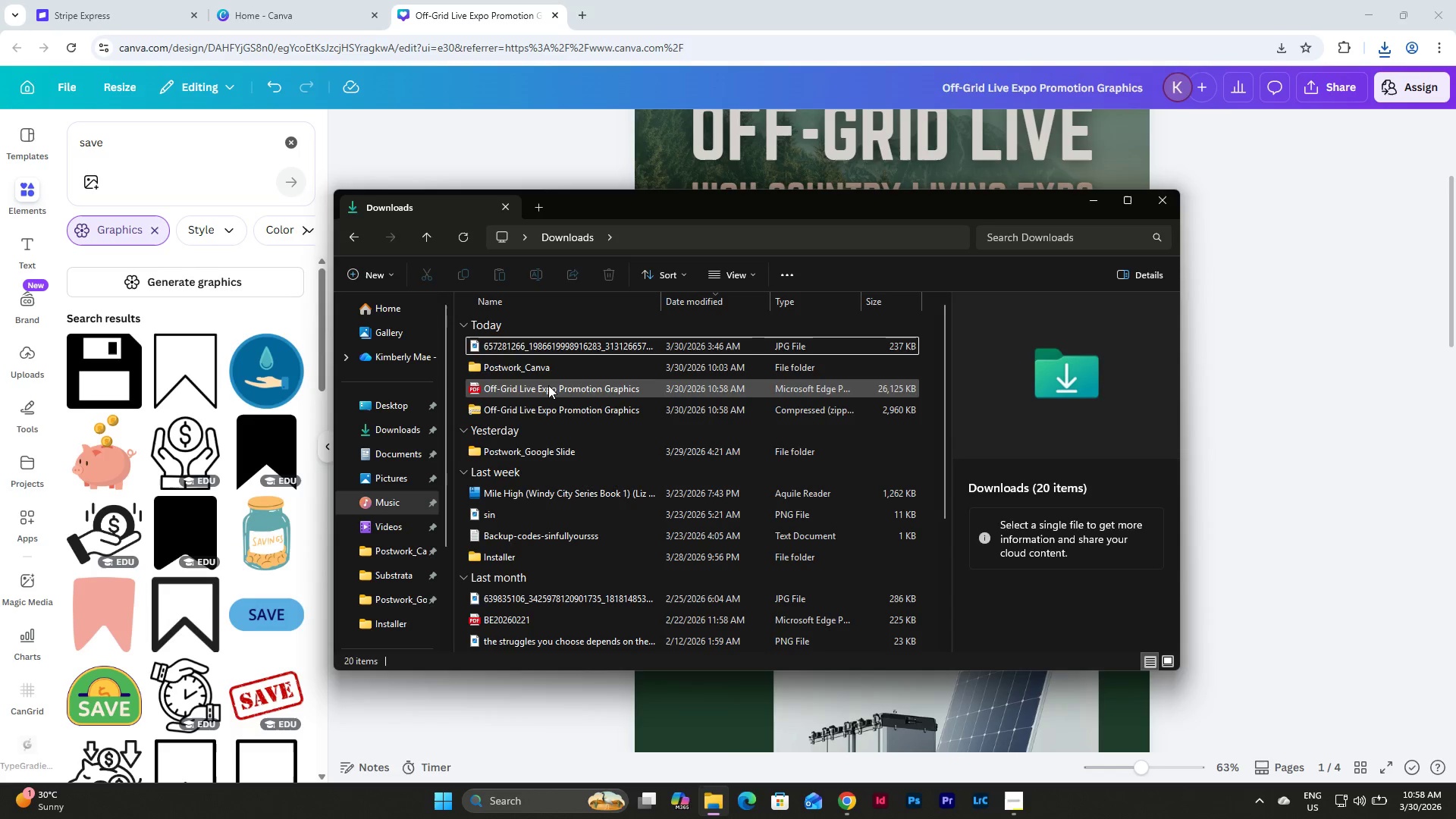 
double_click([548, 385])
 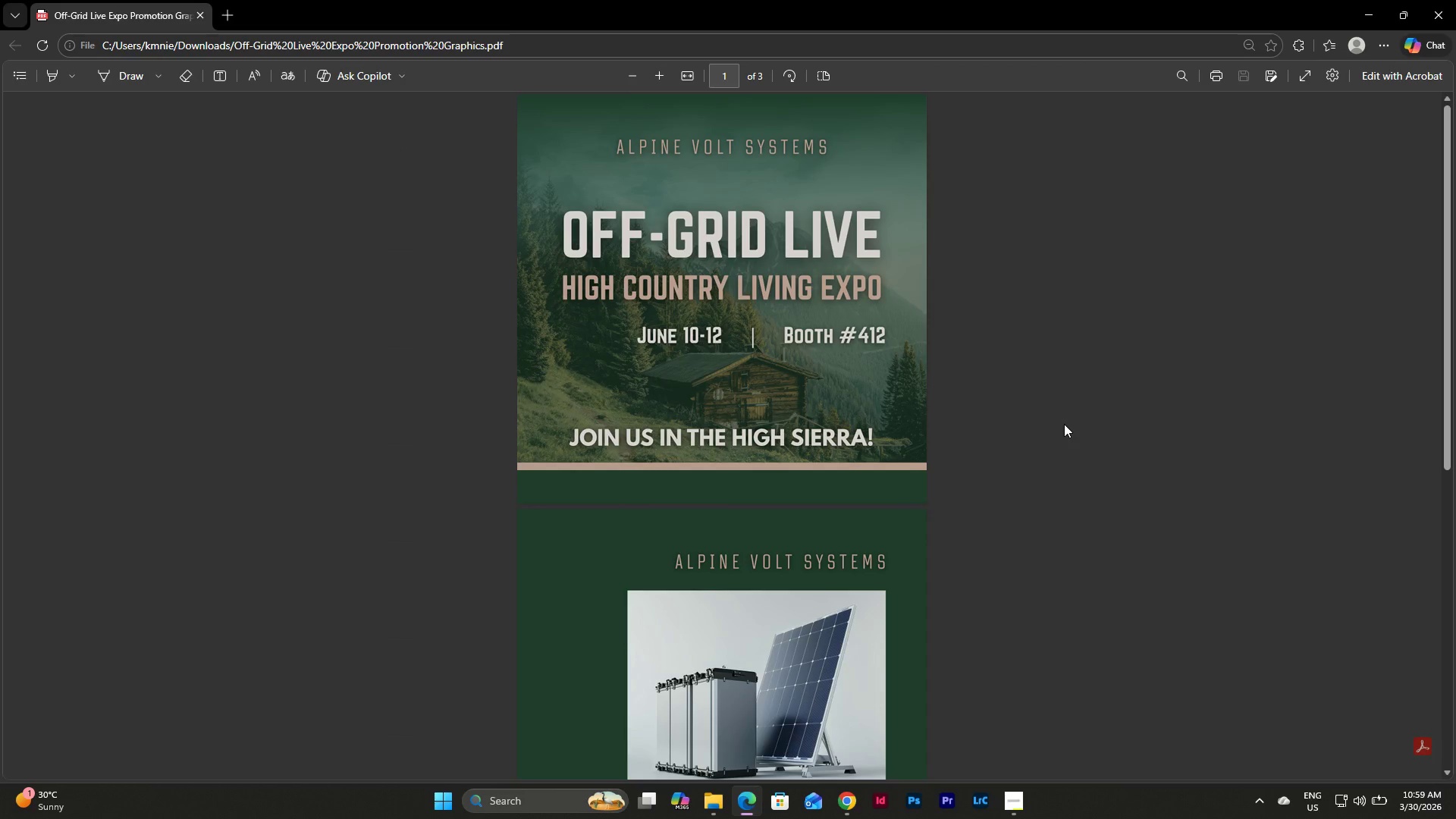 
wait(6.45)
 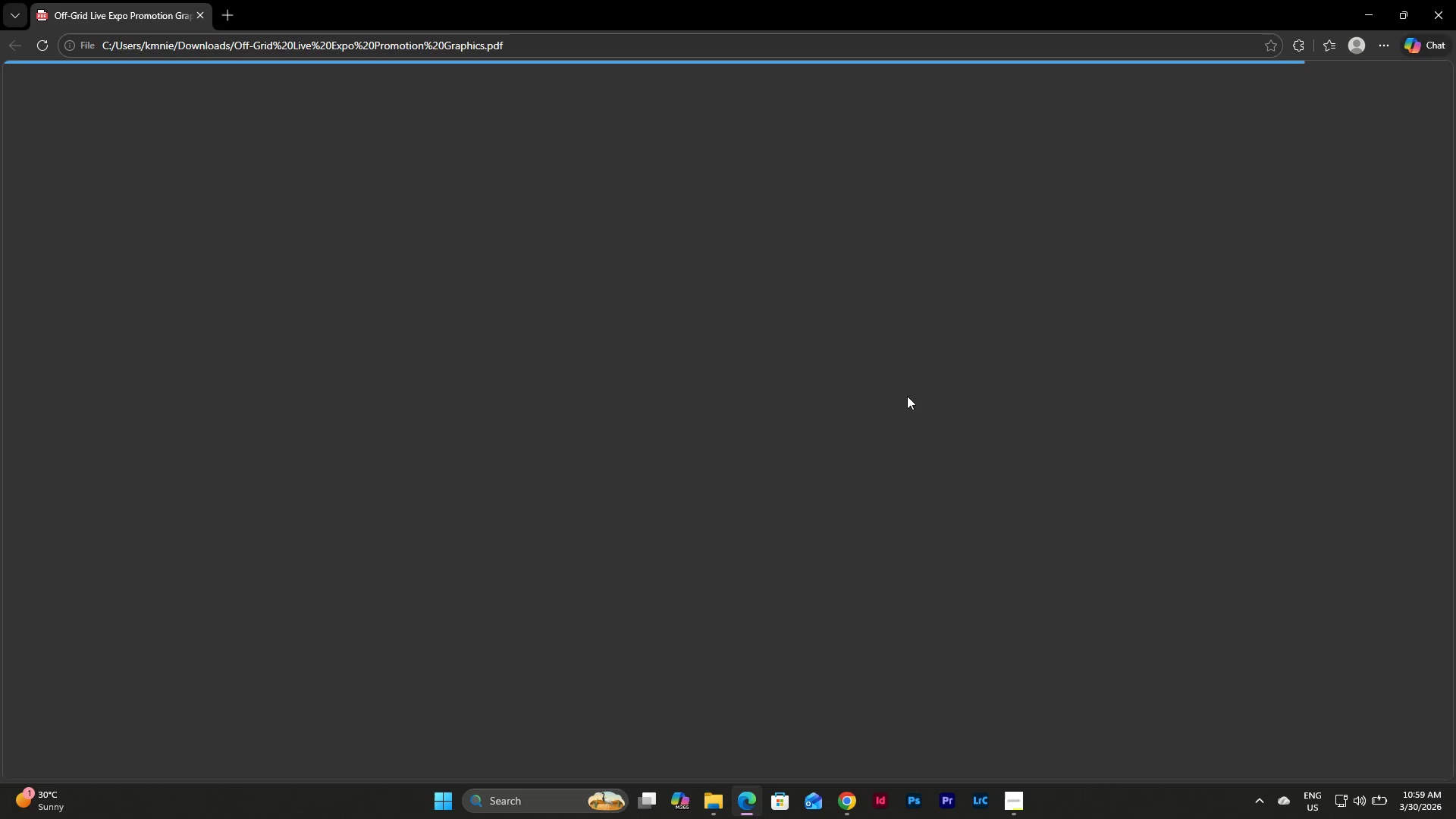 
scroll: coordinate [1064, 424], scroll_direction: down, amount: 6.0
 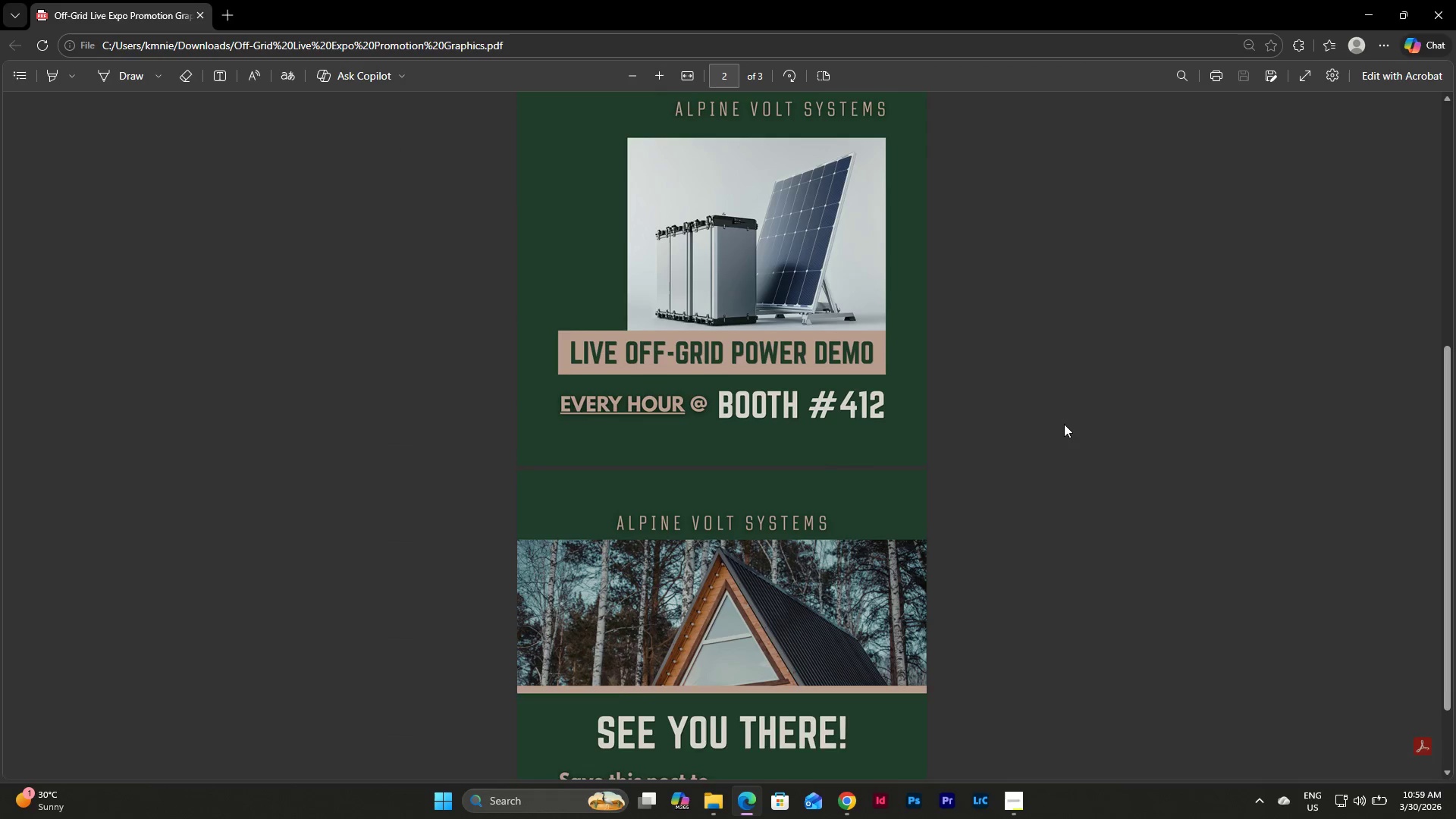 
scroll: coordinate [1064, 424], scroll_direction: up, amount: 2.0
 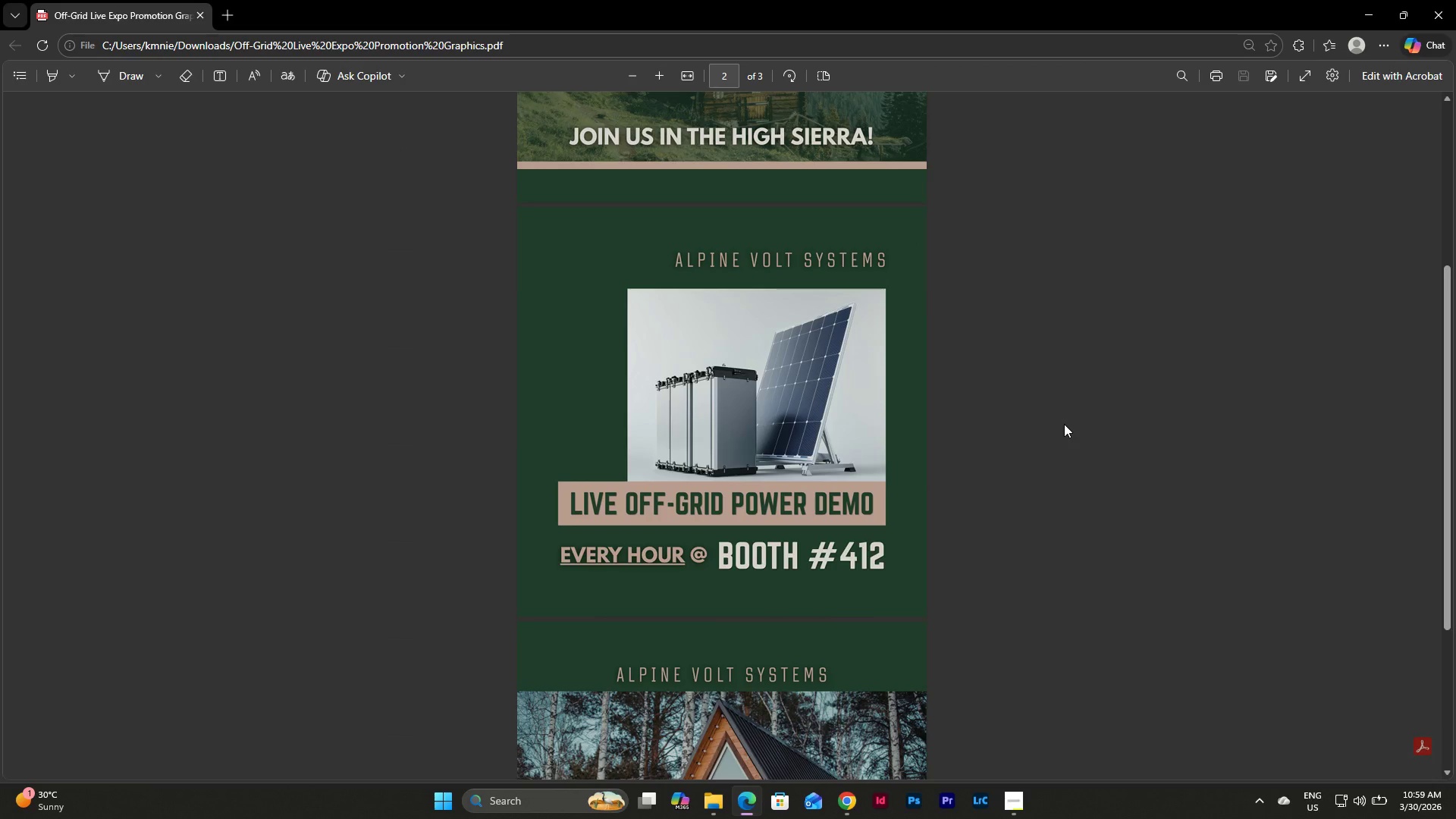 
scroll: coordinate [1064, 424], scroll_direction: down, amount: 4.0
 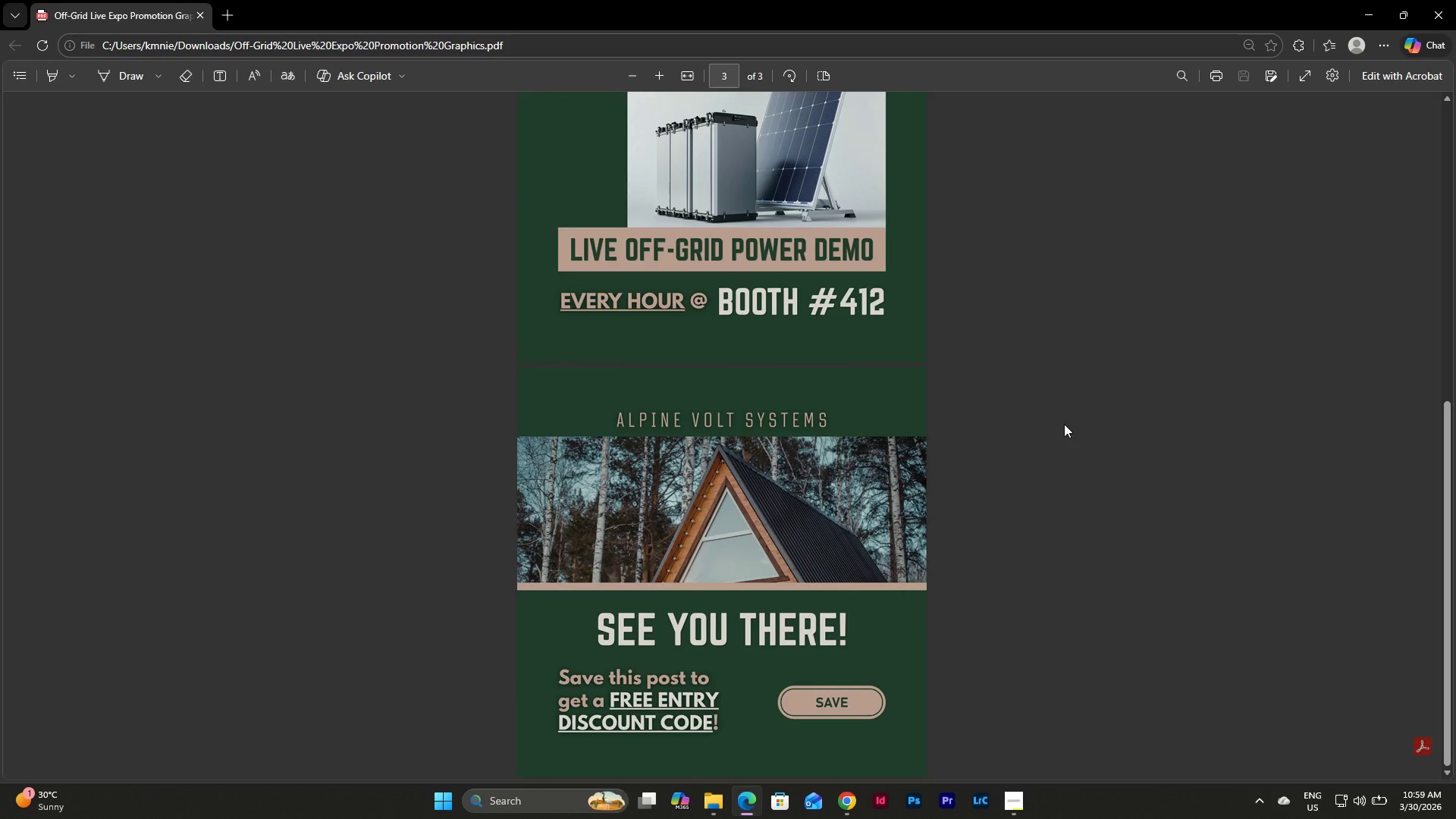 
scroll: coordinate [1064, 424], scroll_direction: up, amount: 6.0
 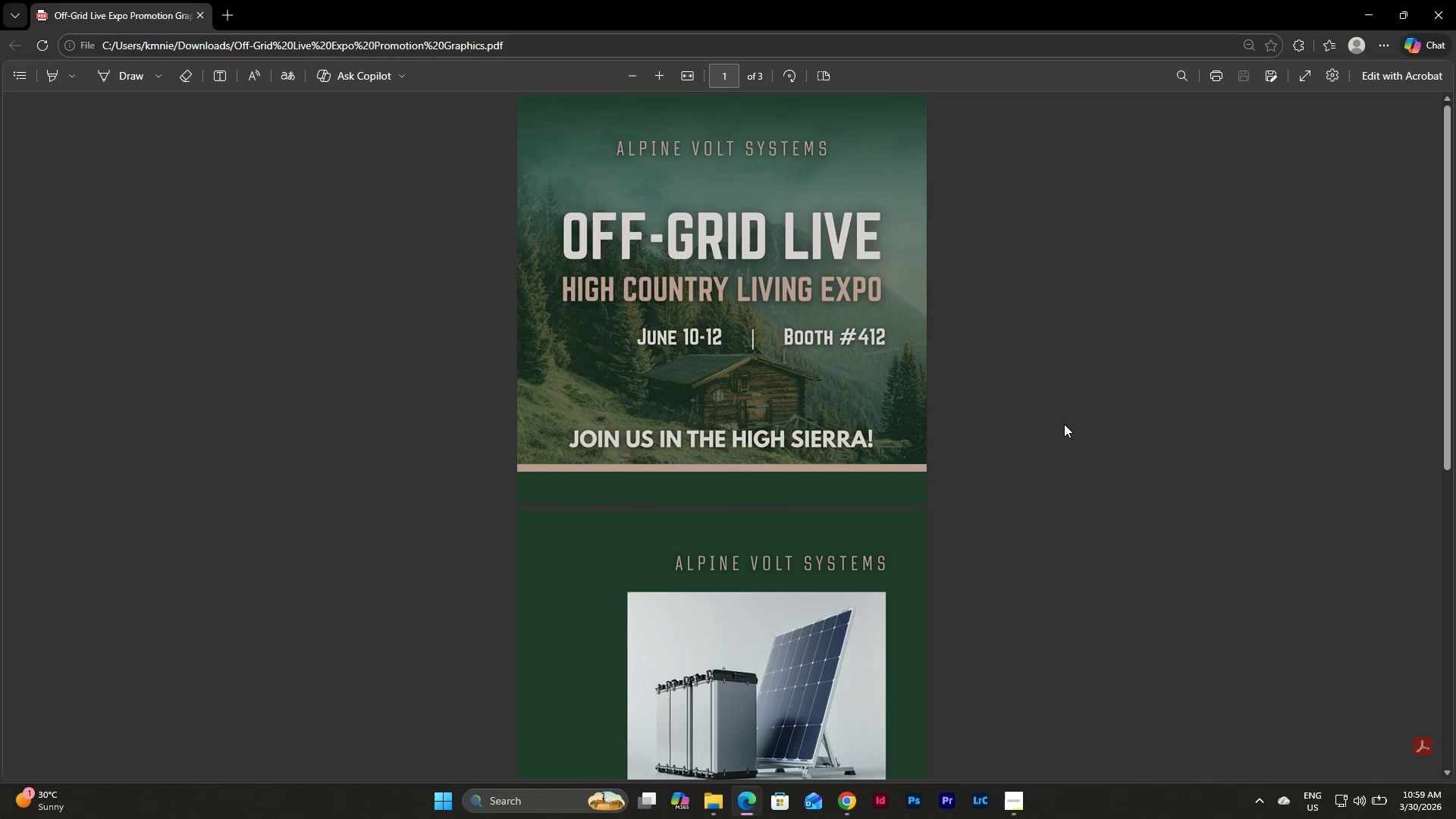 
scroll: coordinate [1064, 424], scroll_direction: down, amount: 11.0
 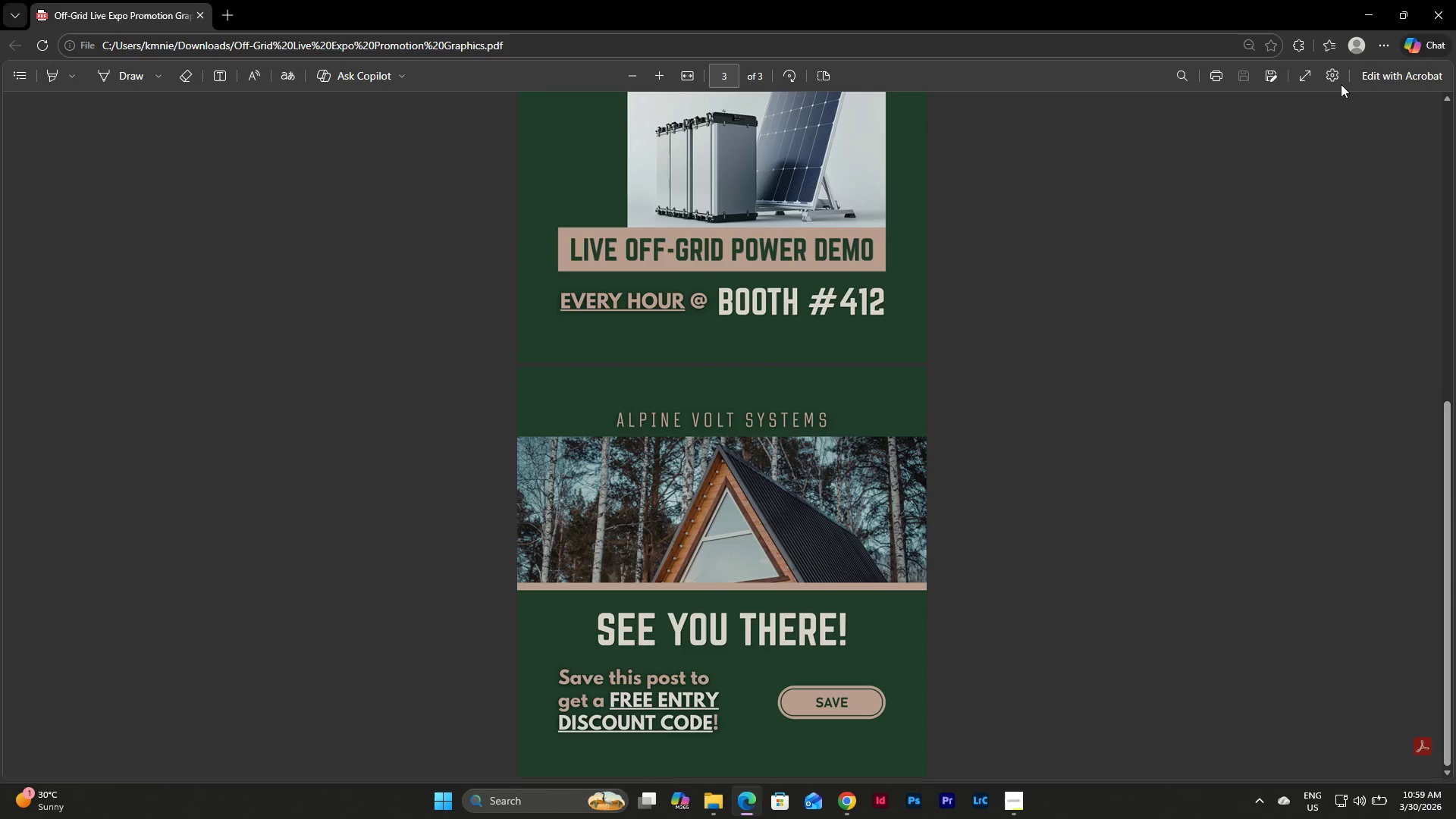 
left_click([1366, 8])
 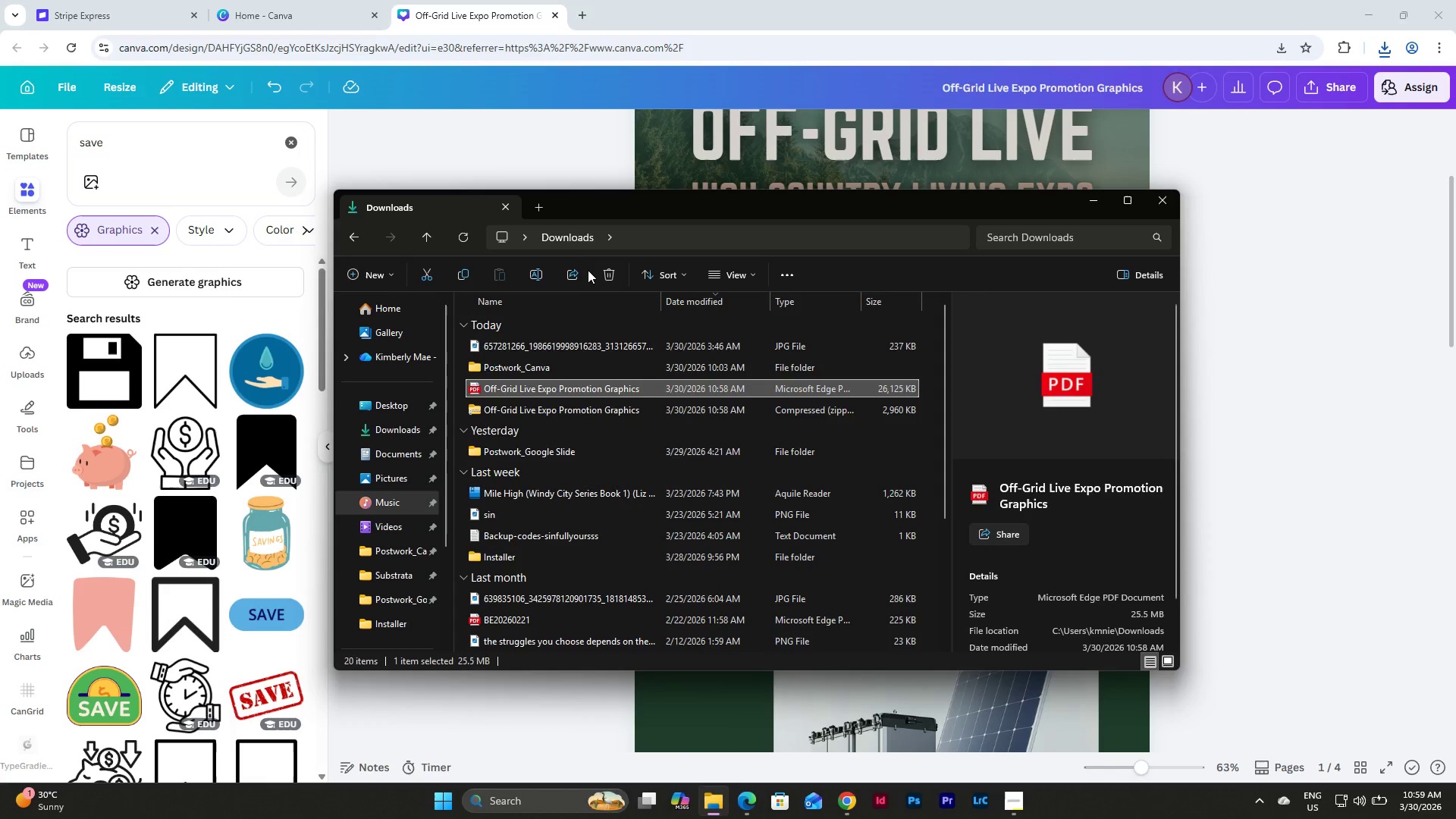 
left_click([534, 275])
 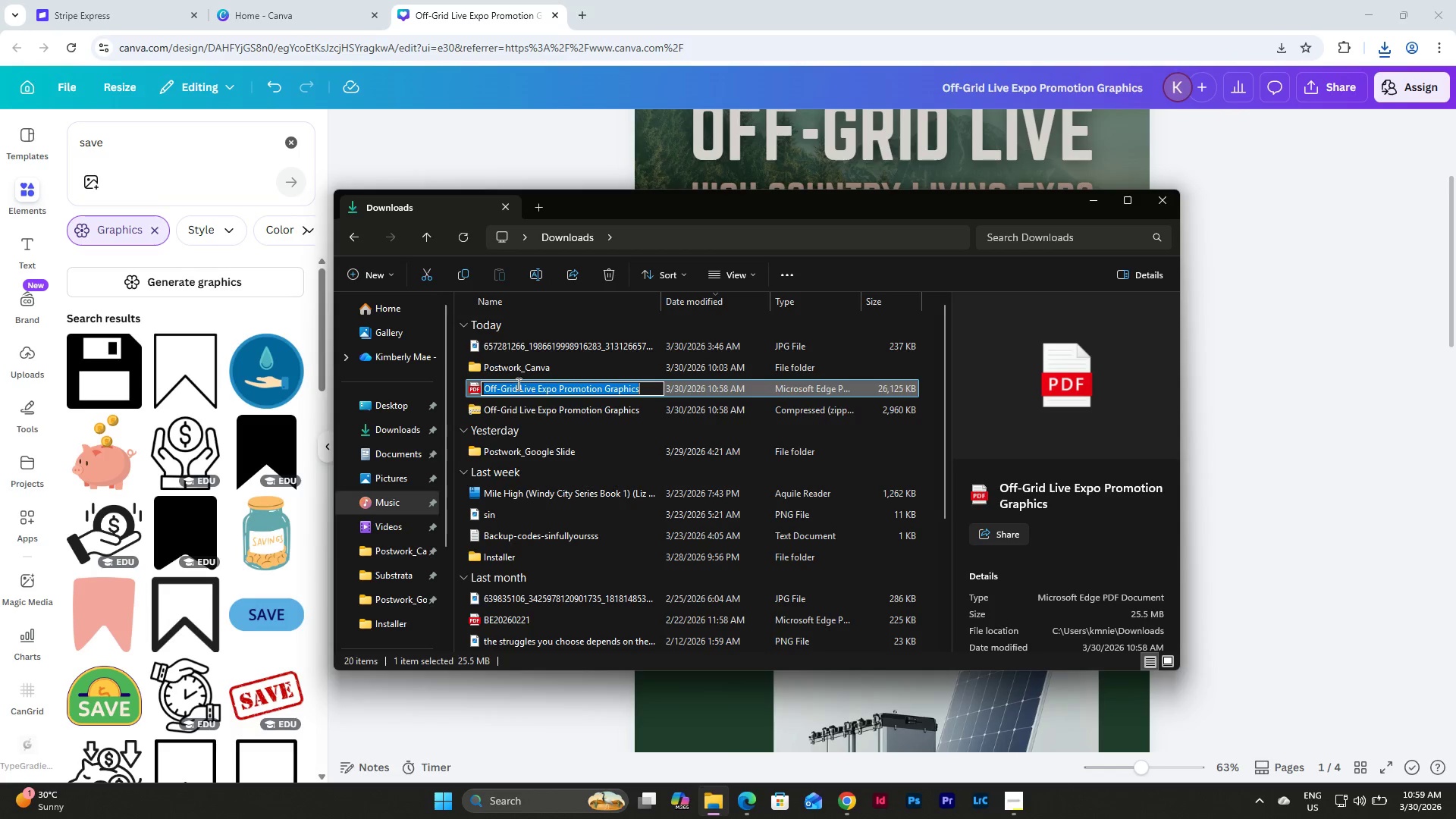 
left_click([519, 384])
 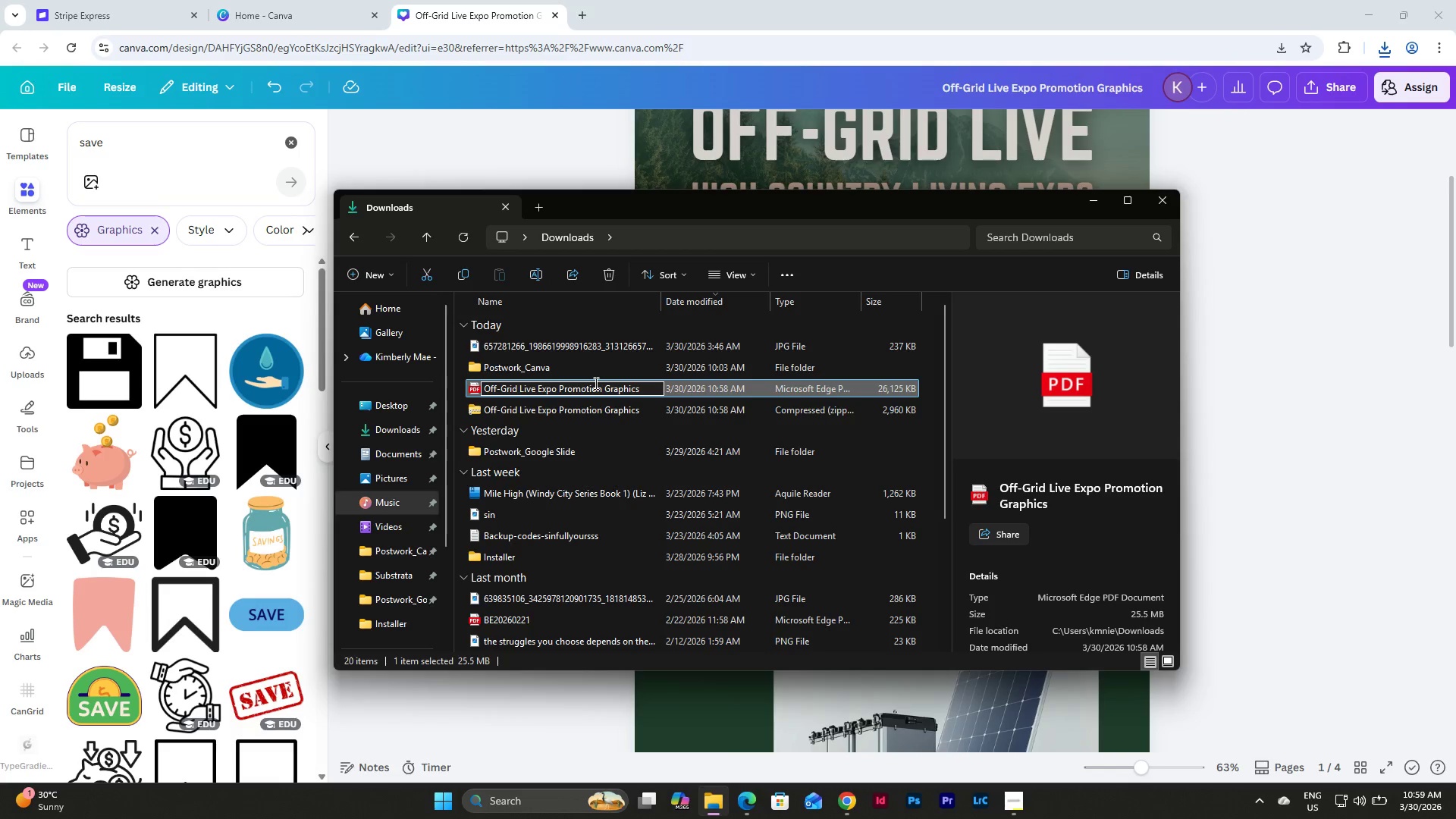 
key(Backspace)
 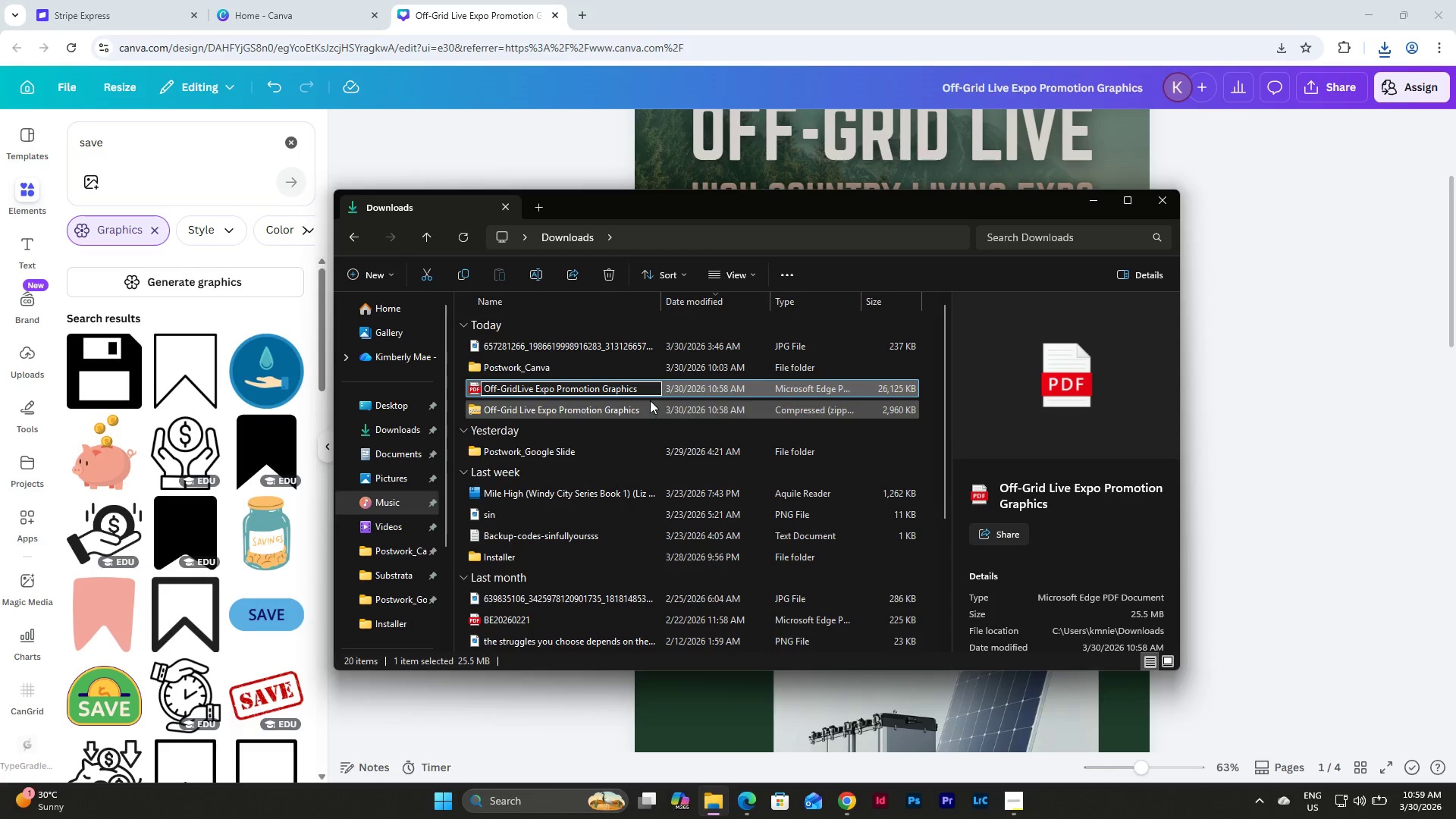 
left_click_drag(start_coordinate=[640, 388], to_coordinate=[534, 389])
 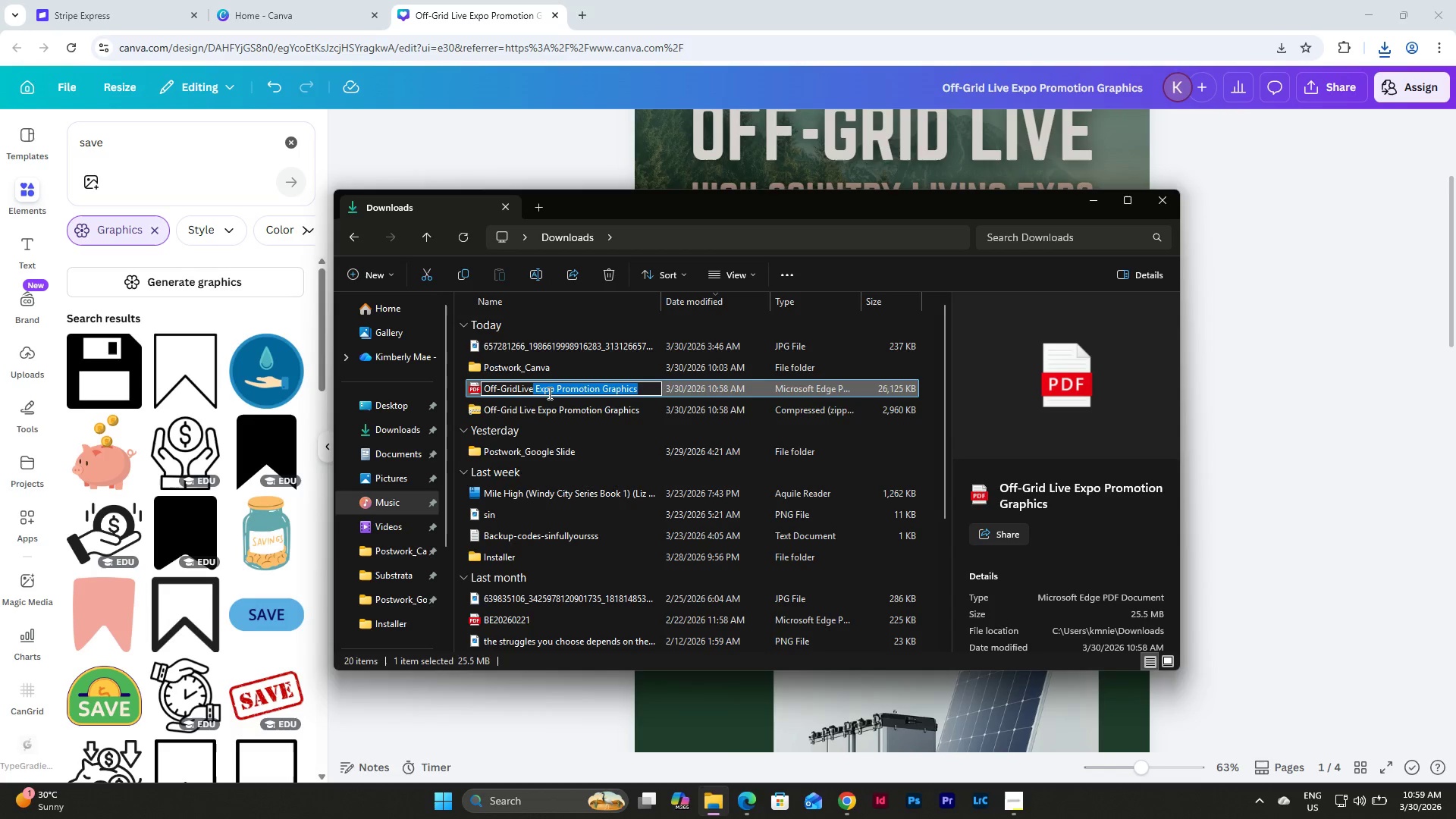 
key(Shift+Minus)
 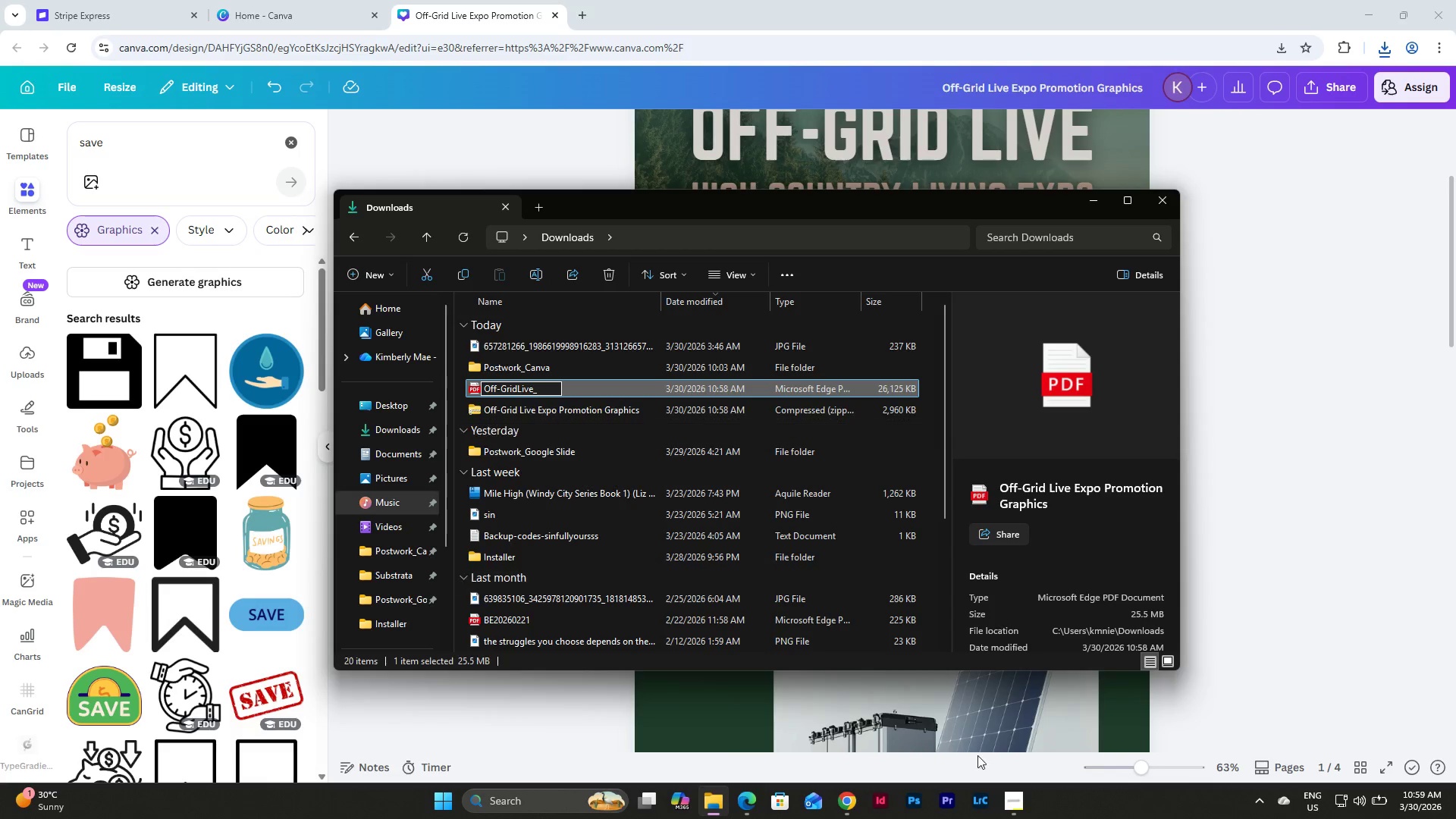 
left_click([1020, 795])